 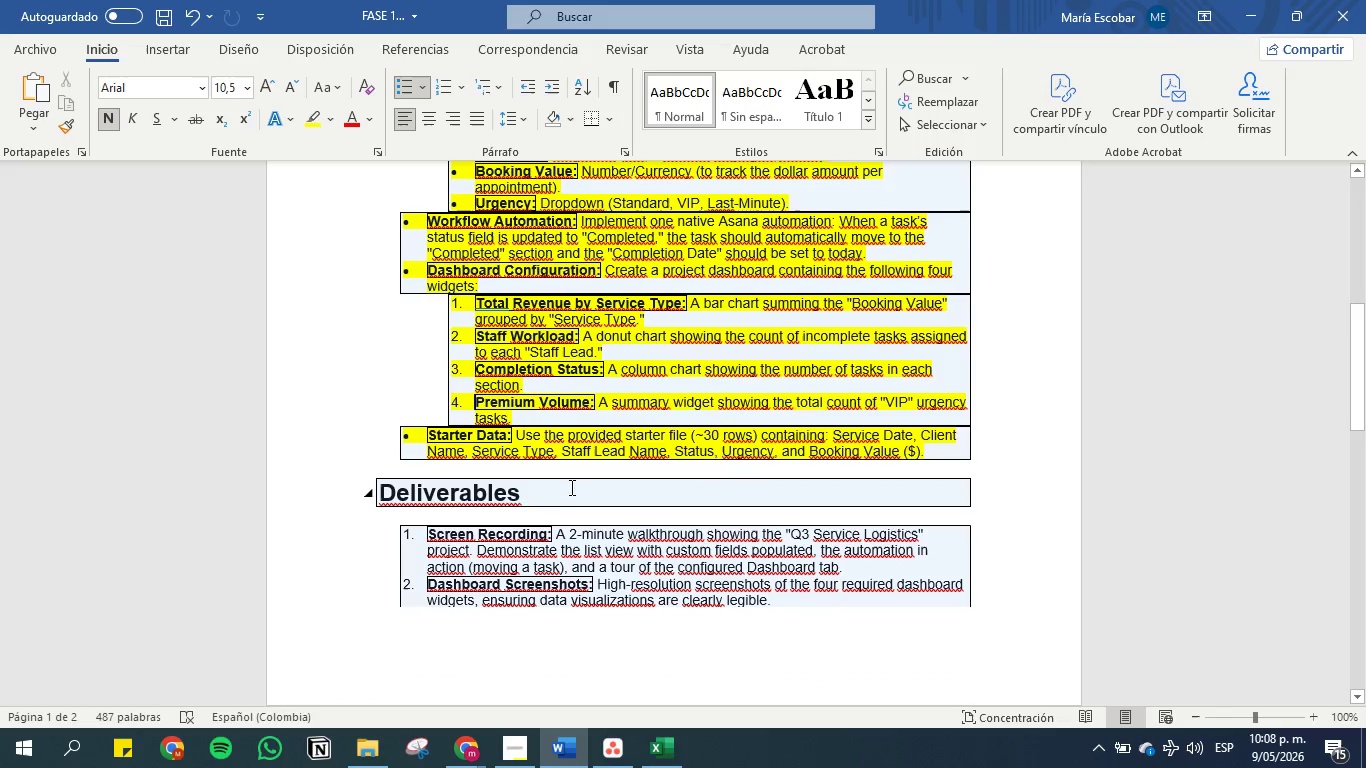 
scroll: coordinate [577, 492], scroll_direction: down, amount: 5.0
 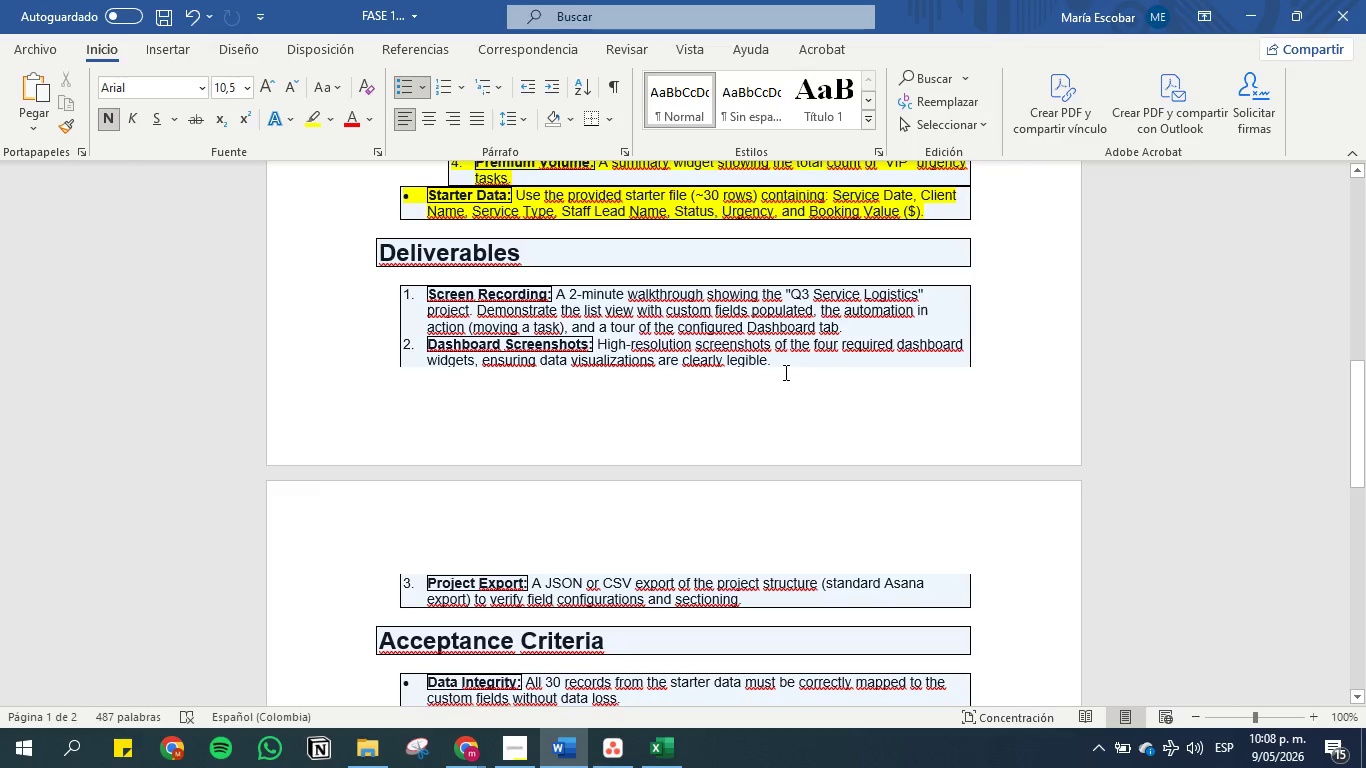 
wait(8.26)
 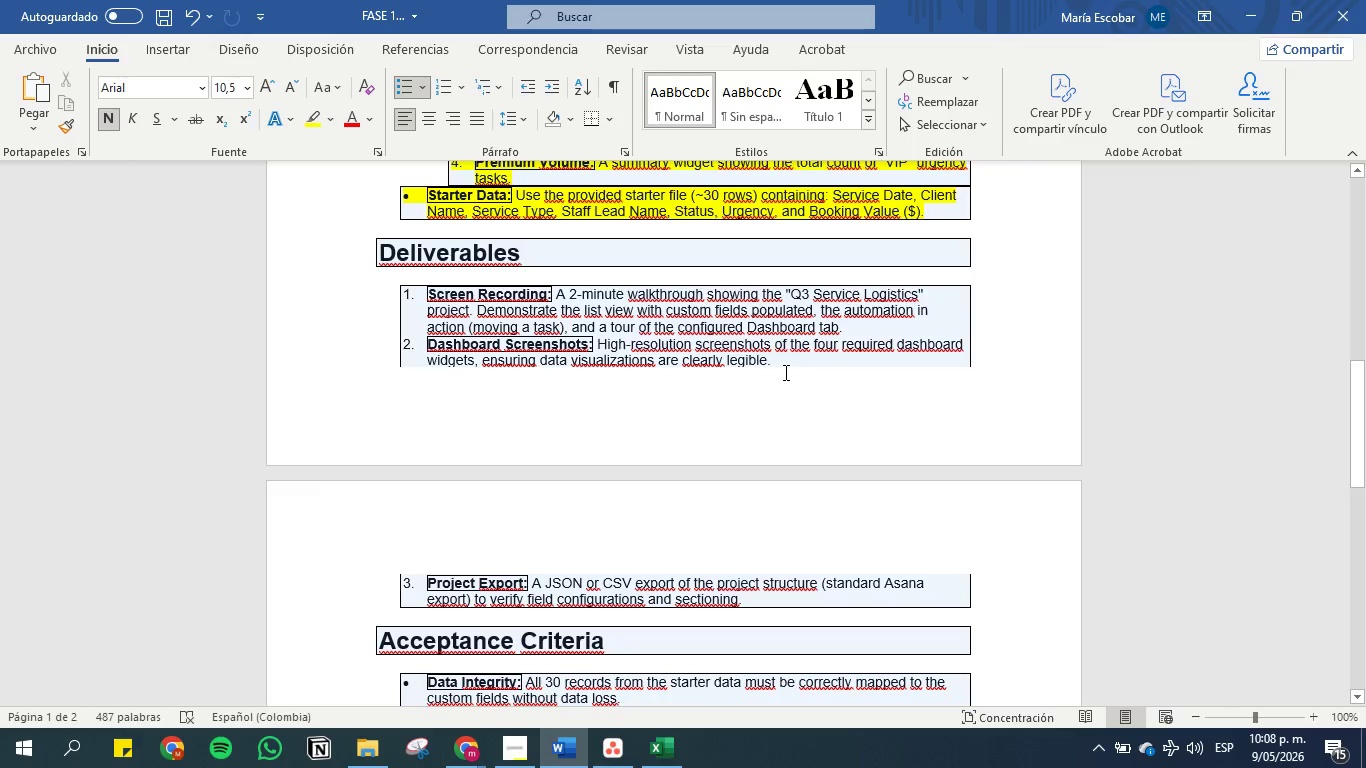 
mouse_move([609, 705])
 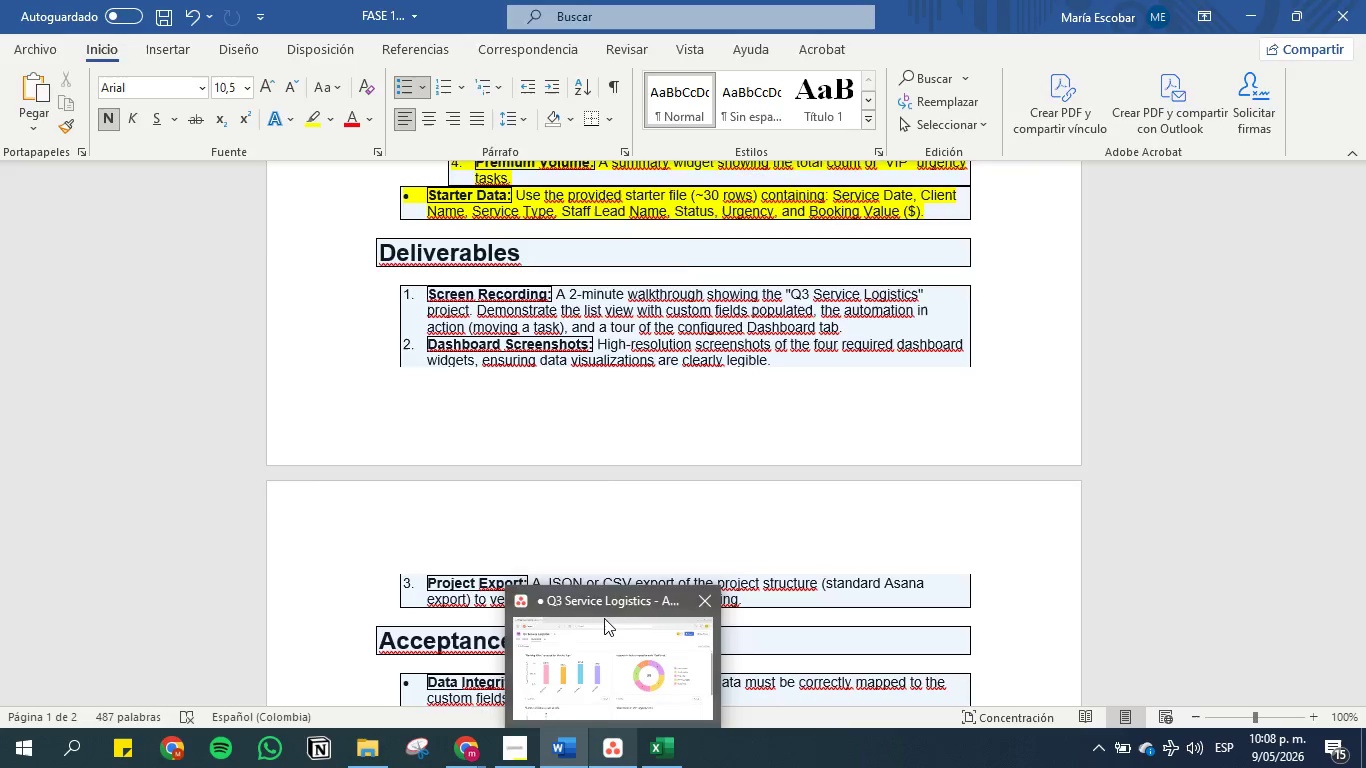 
left_click([604, 618])
 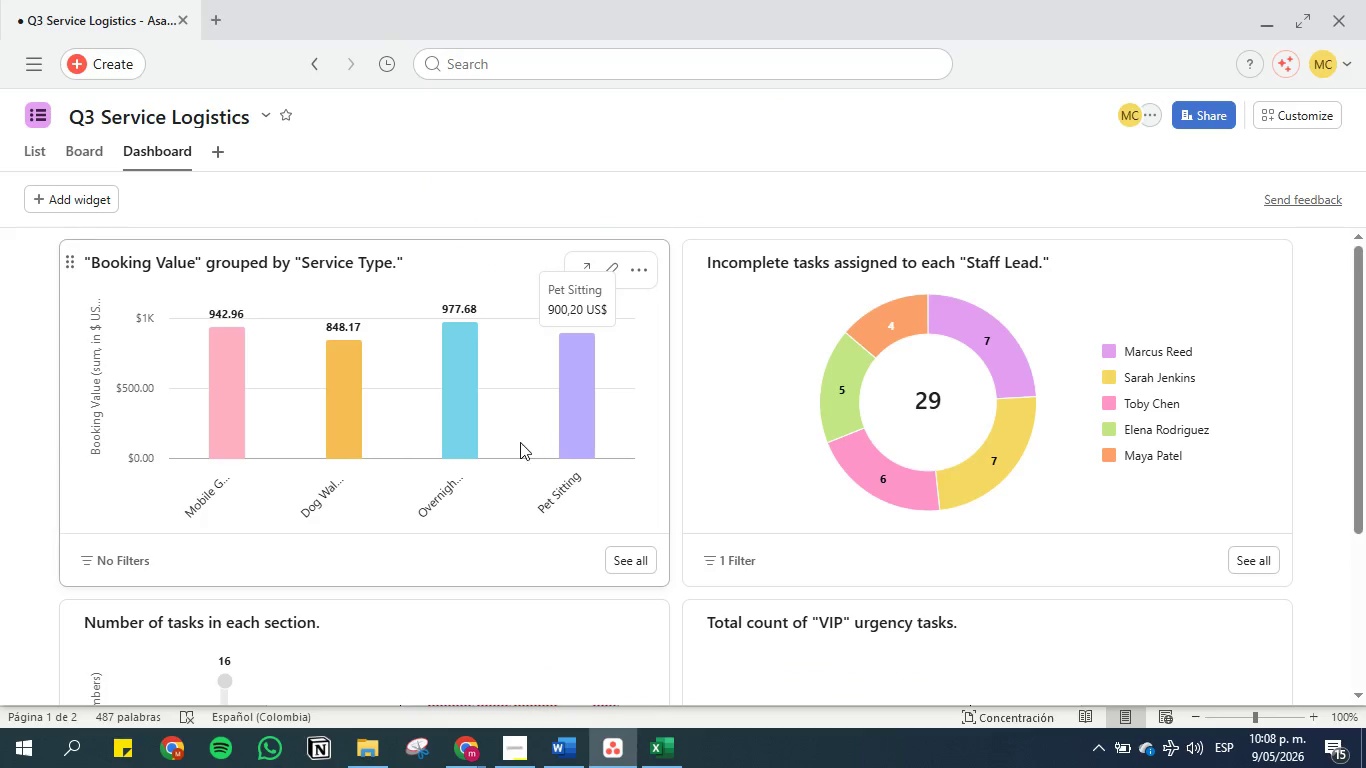 
scroll: coordinate [526, 445], scroll_direction: down, amount: 4.0
 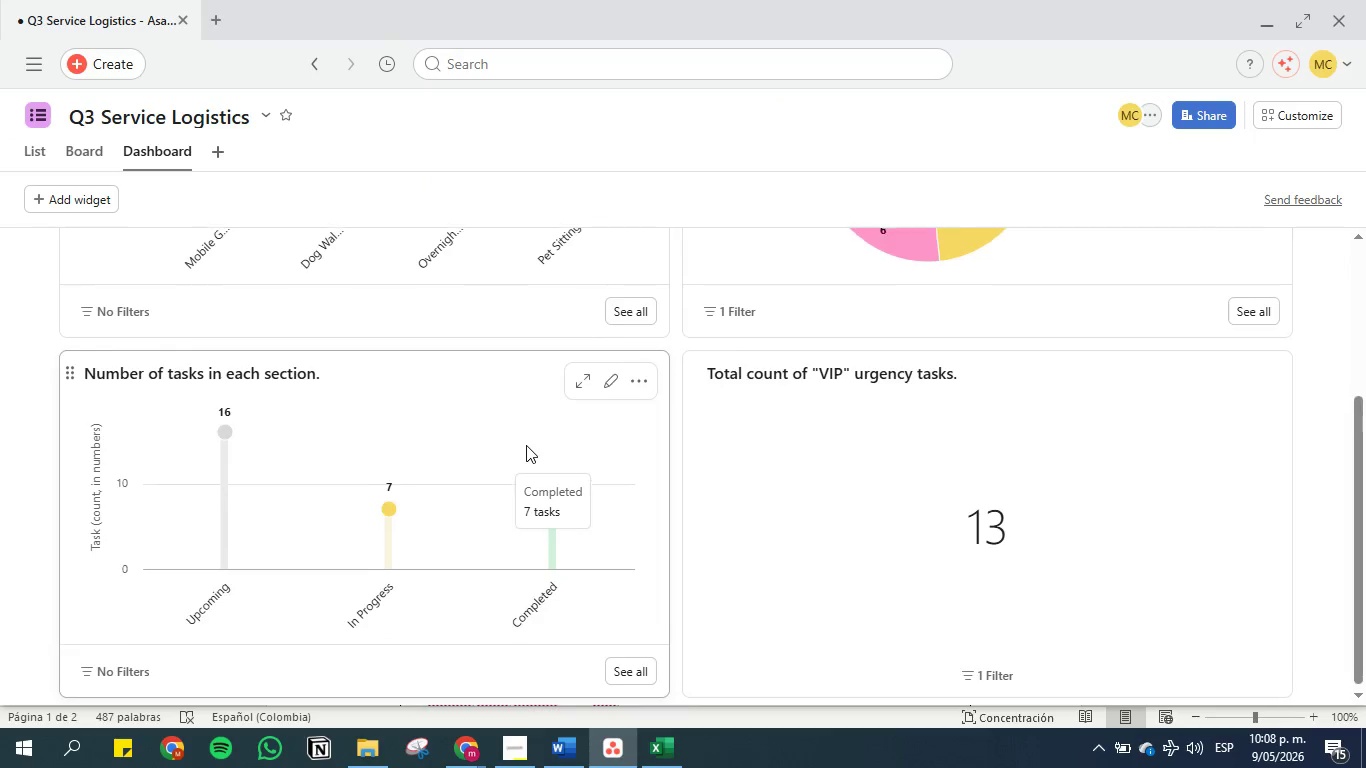 
scroll: coordinate [58, 469], scroll_direction: up, amount: 17.0
 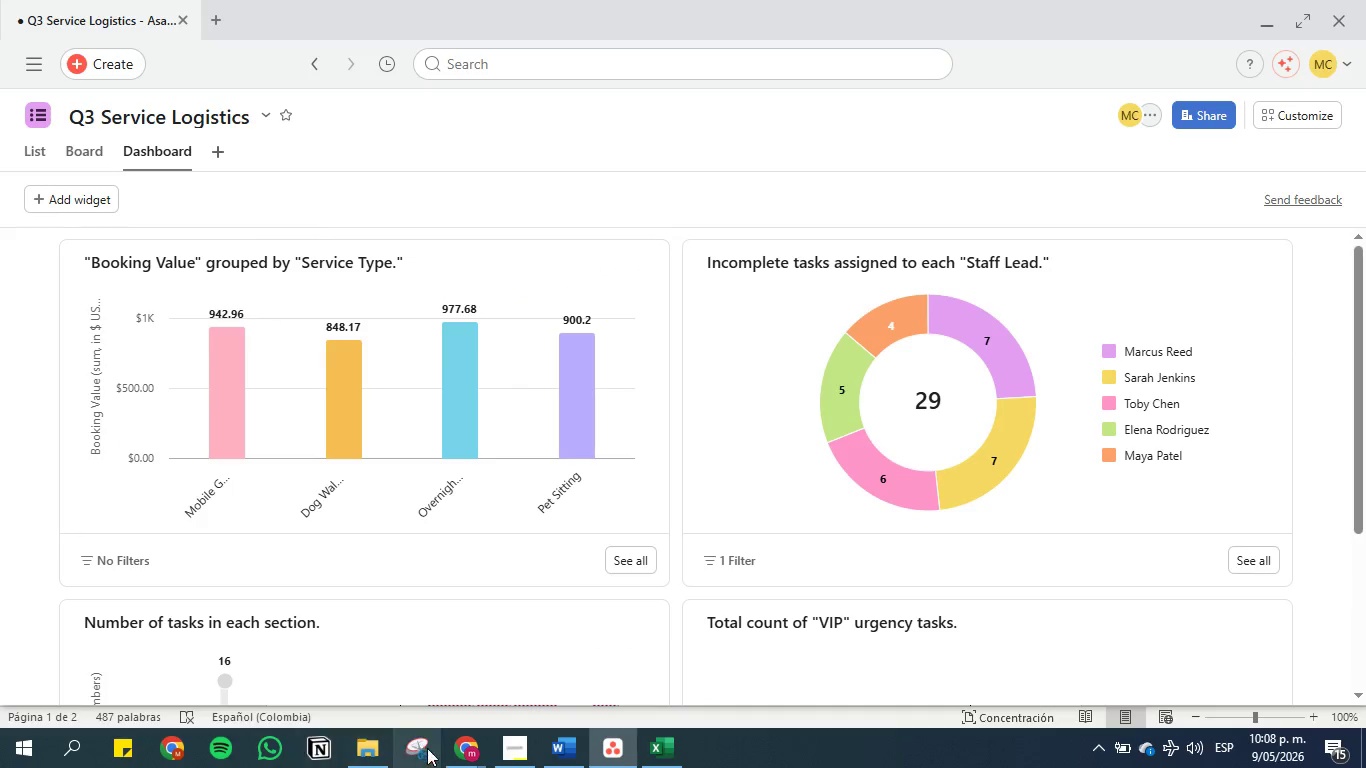 
left_click([433, 751])
 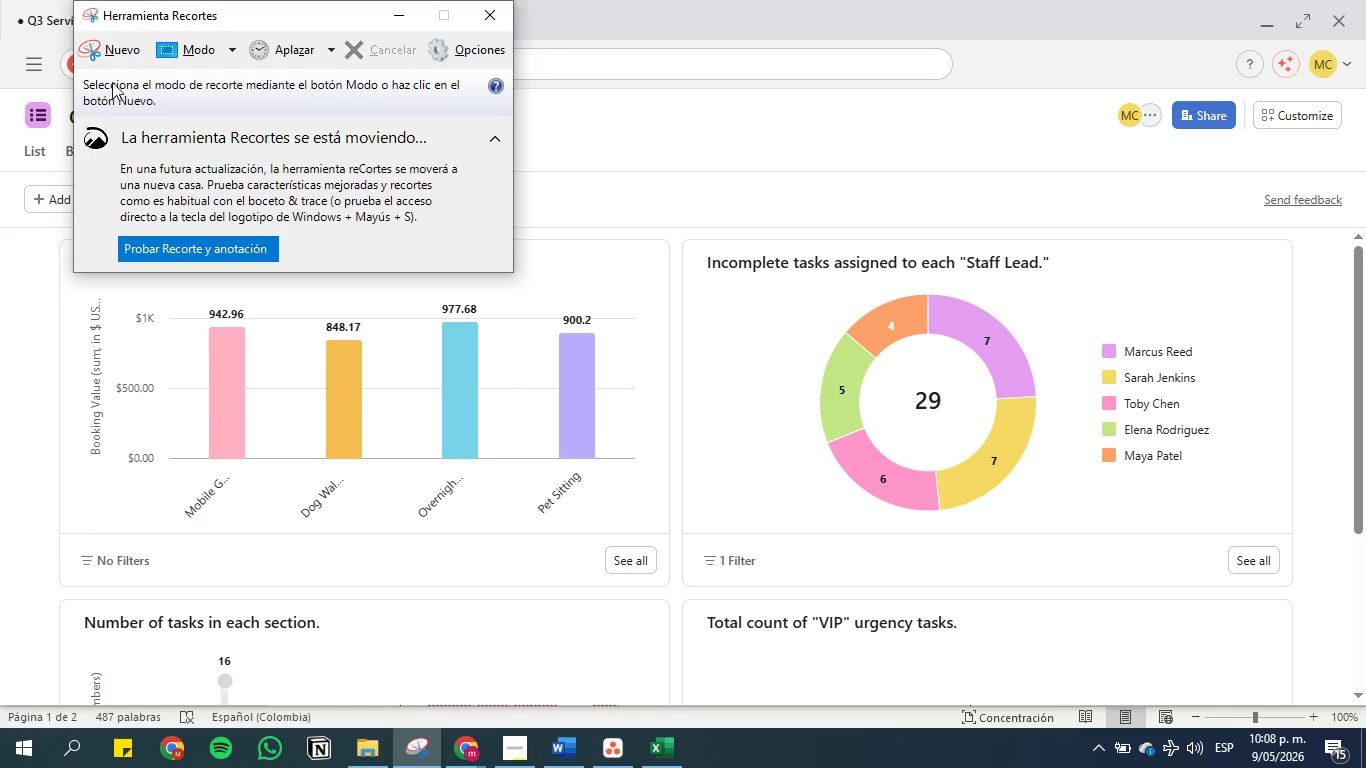 
left_click([114, 45])
 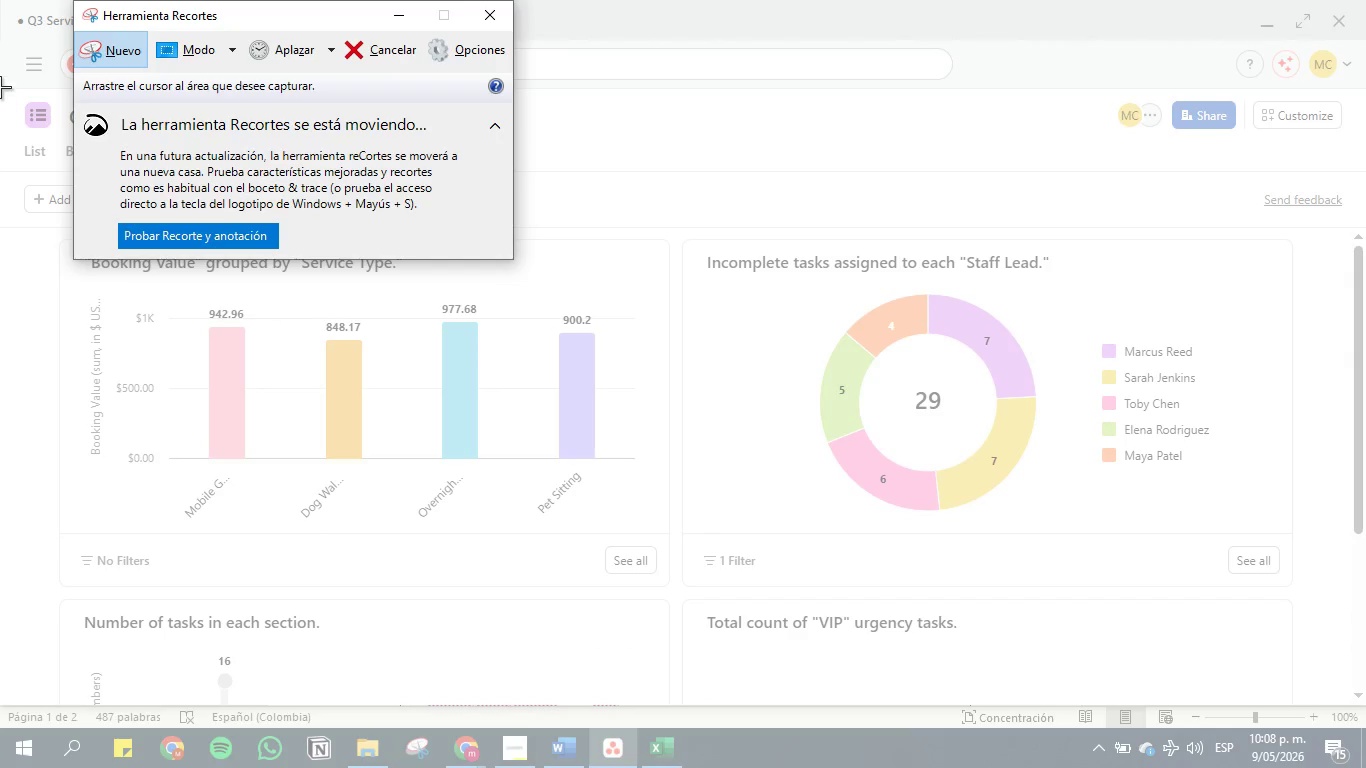 
left_click_drag(start_coordinate=[0, 86], to_coordinate=[1365, 594])
 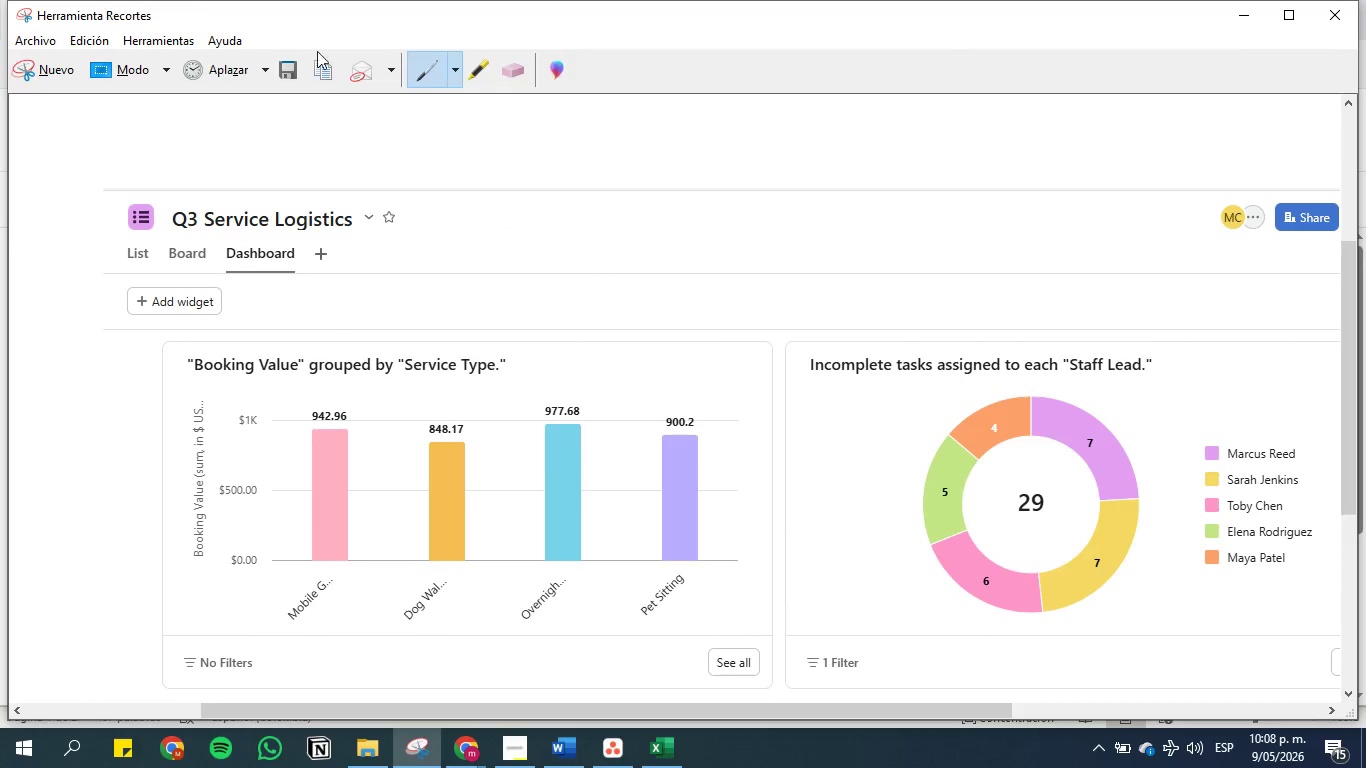 
left_click([279, 69])
 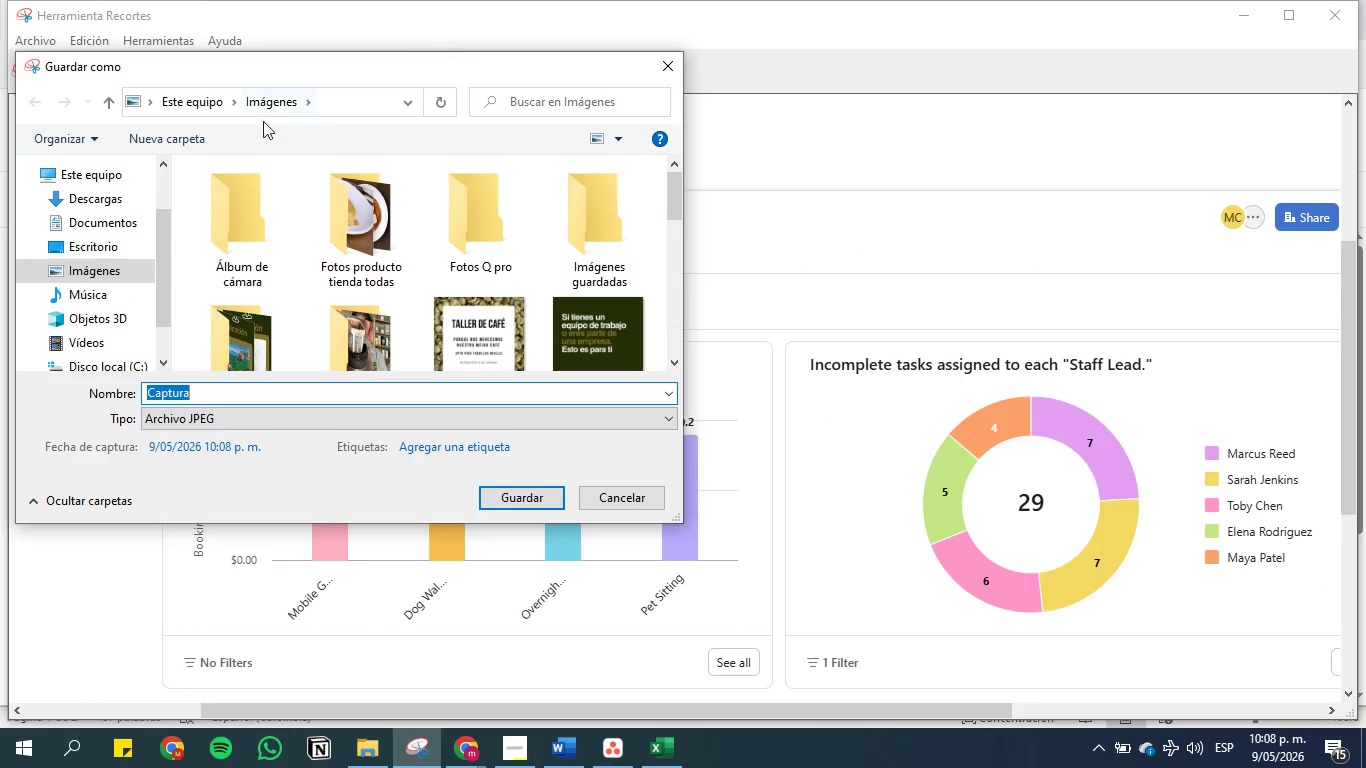 
left_click([206, 105])
 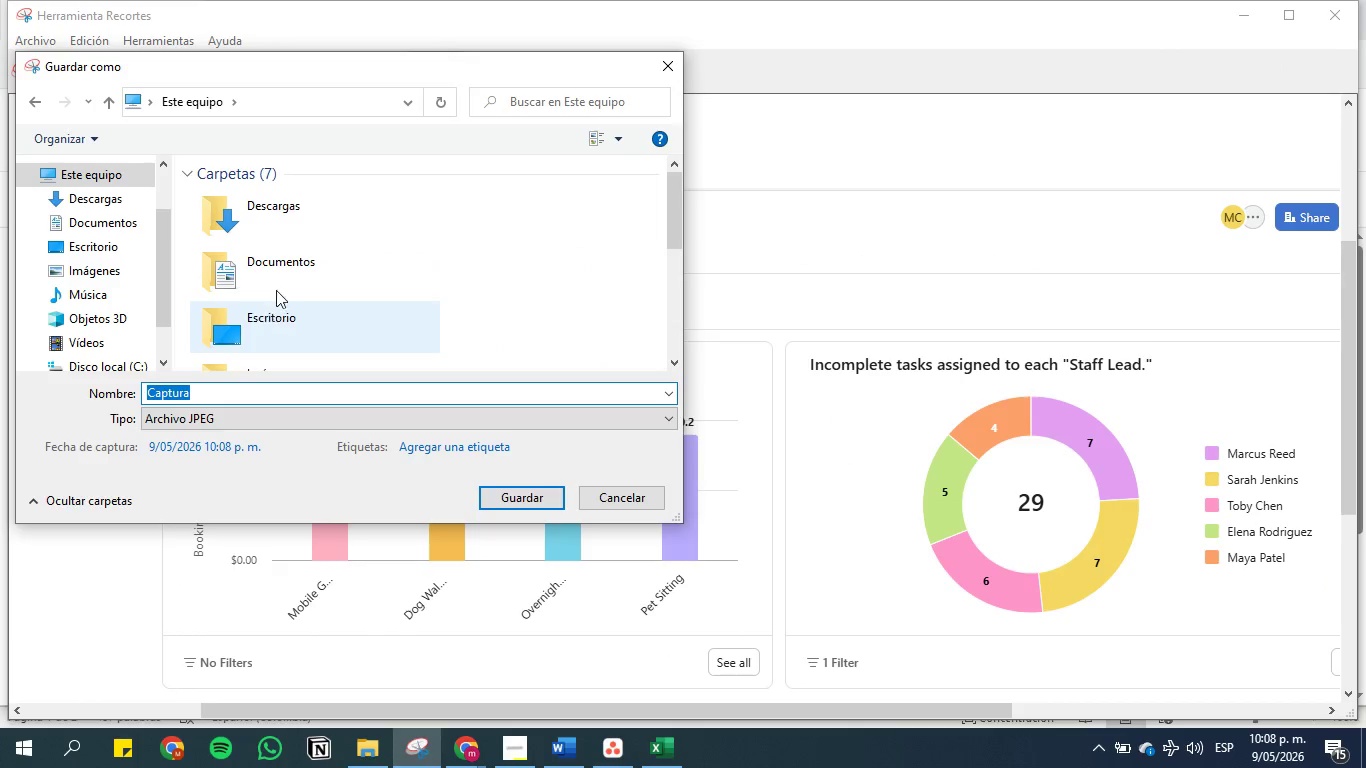 
double_click([281, 274])
 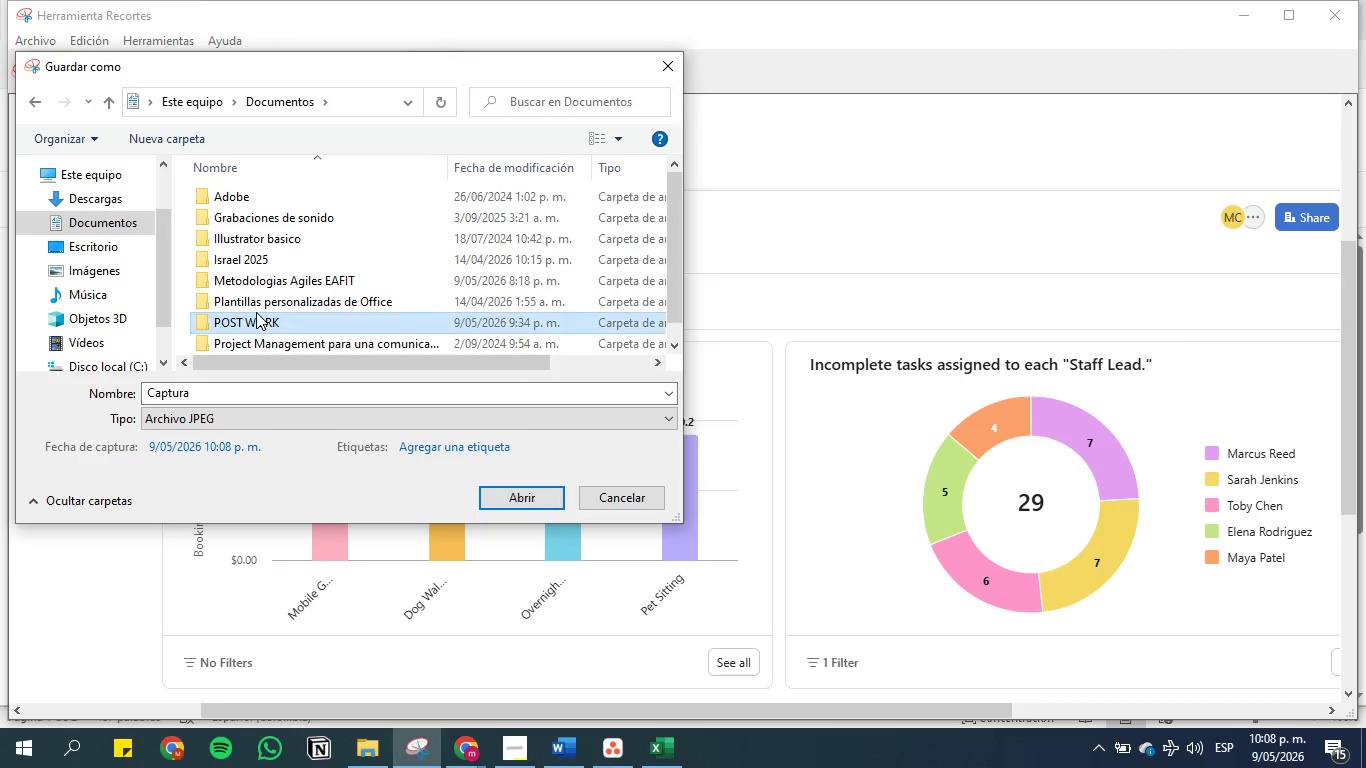 
double_click([256, 312])
 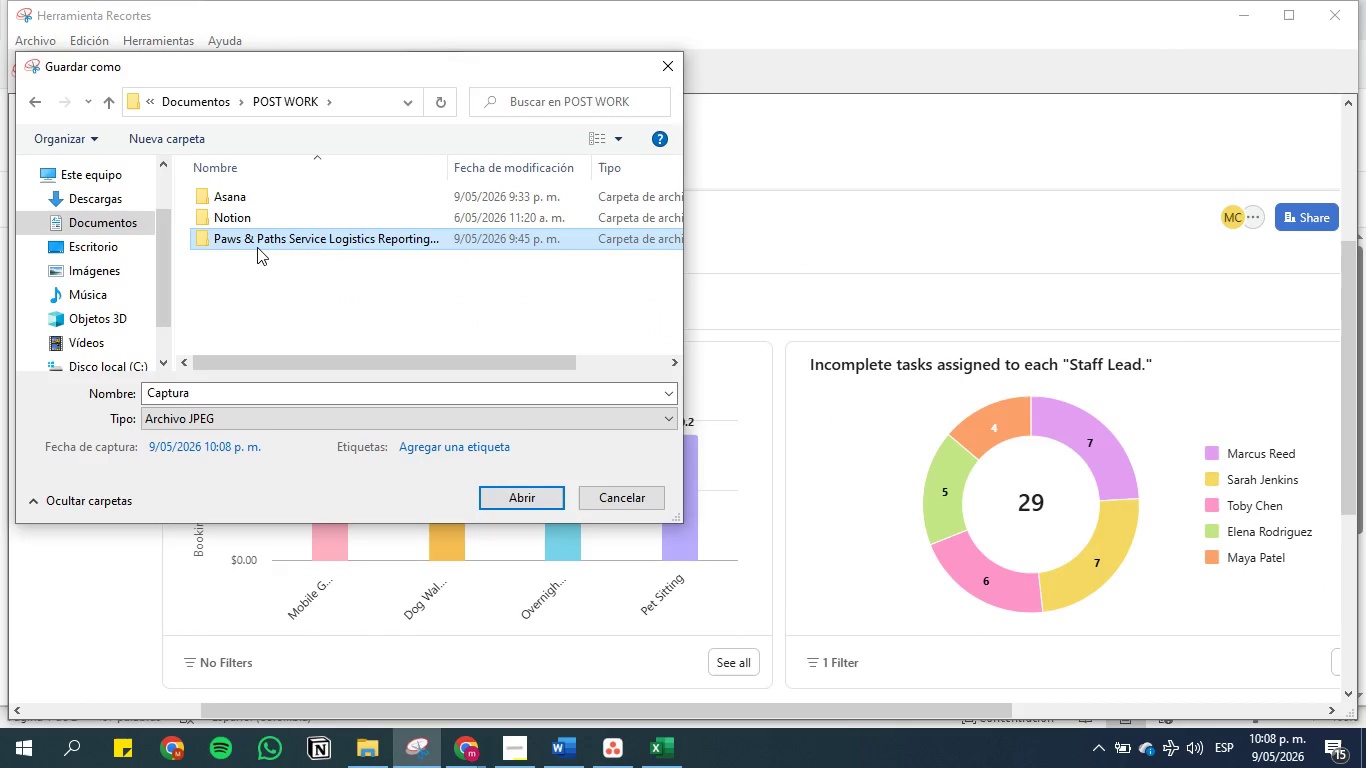 
double_click([257, 247])
 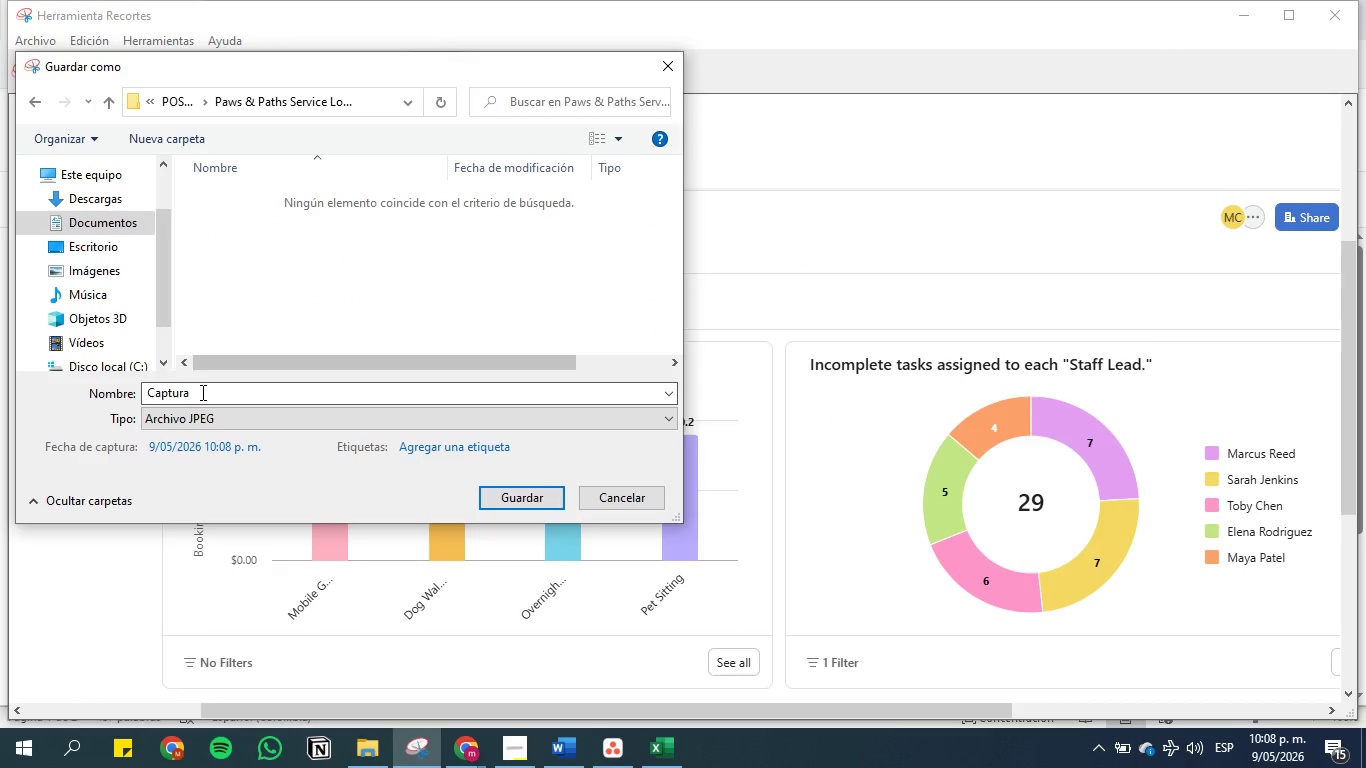 
double_click([202, 392])
 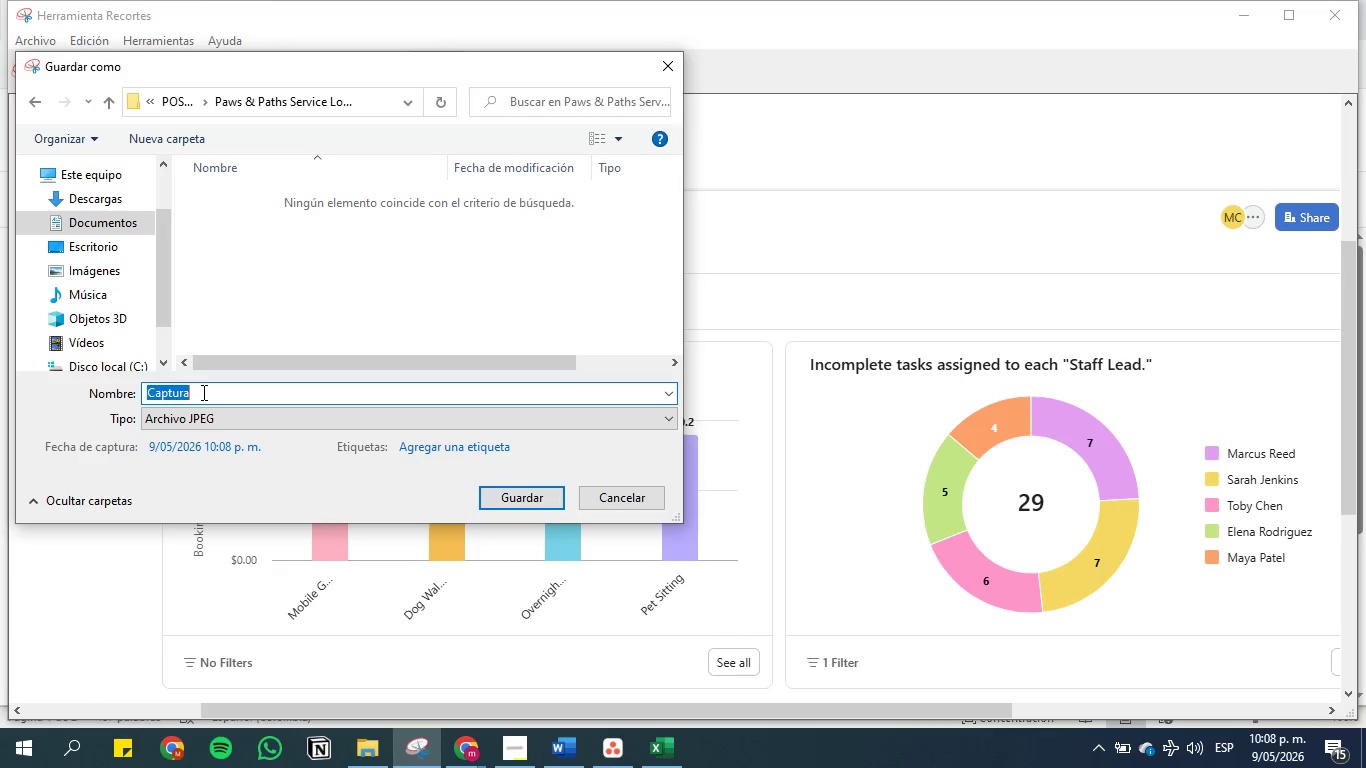 
triple_click([202, 392])
 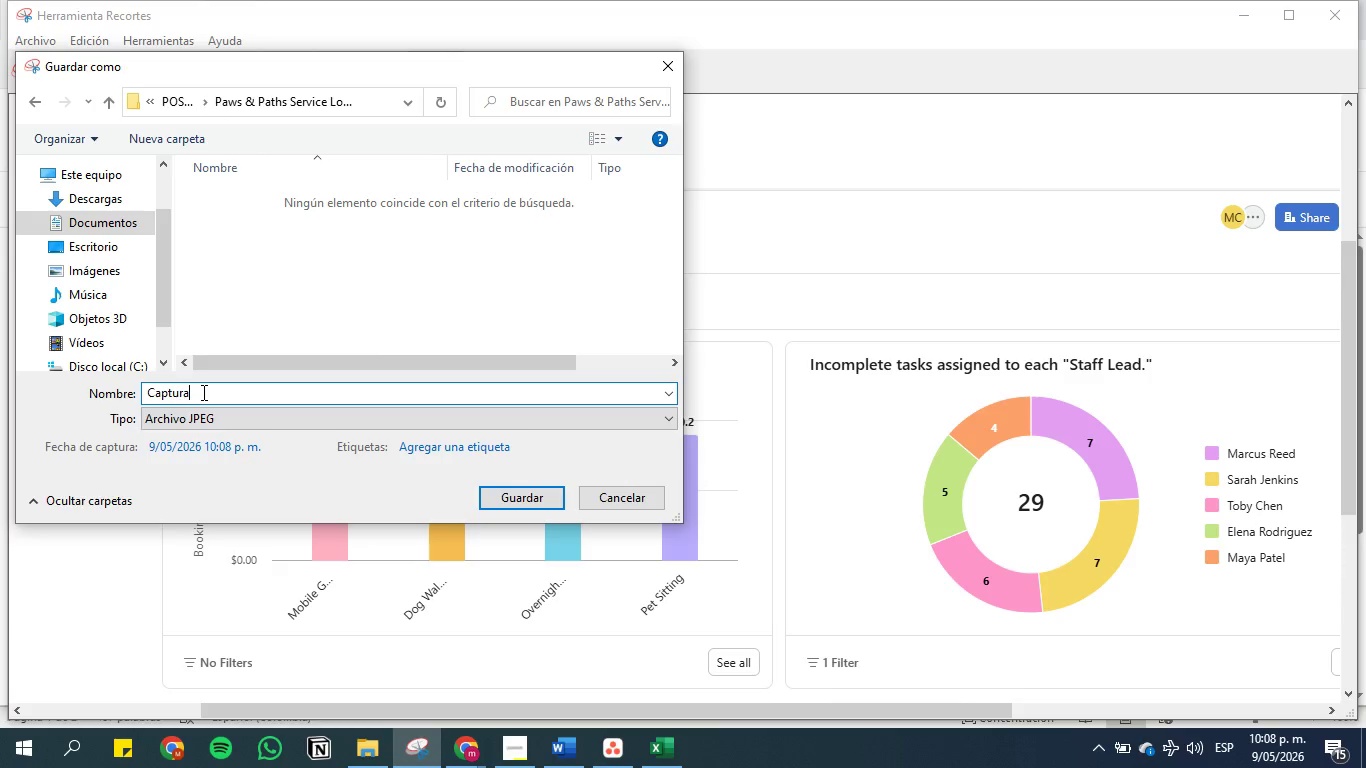 
key(Backspace)
 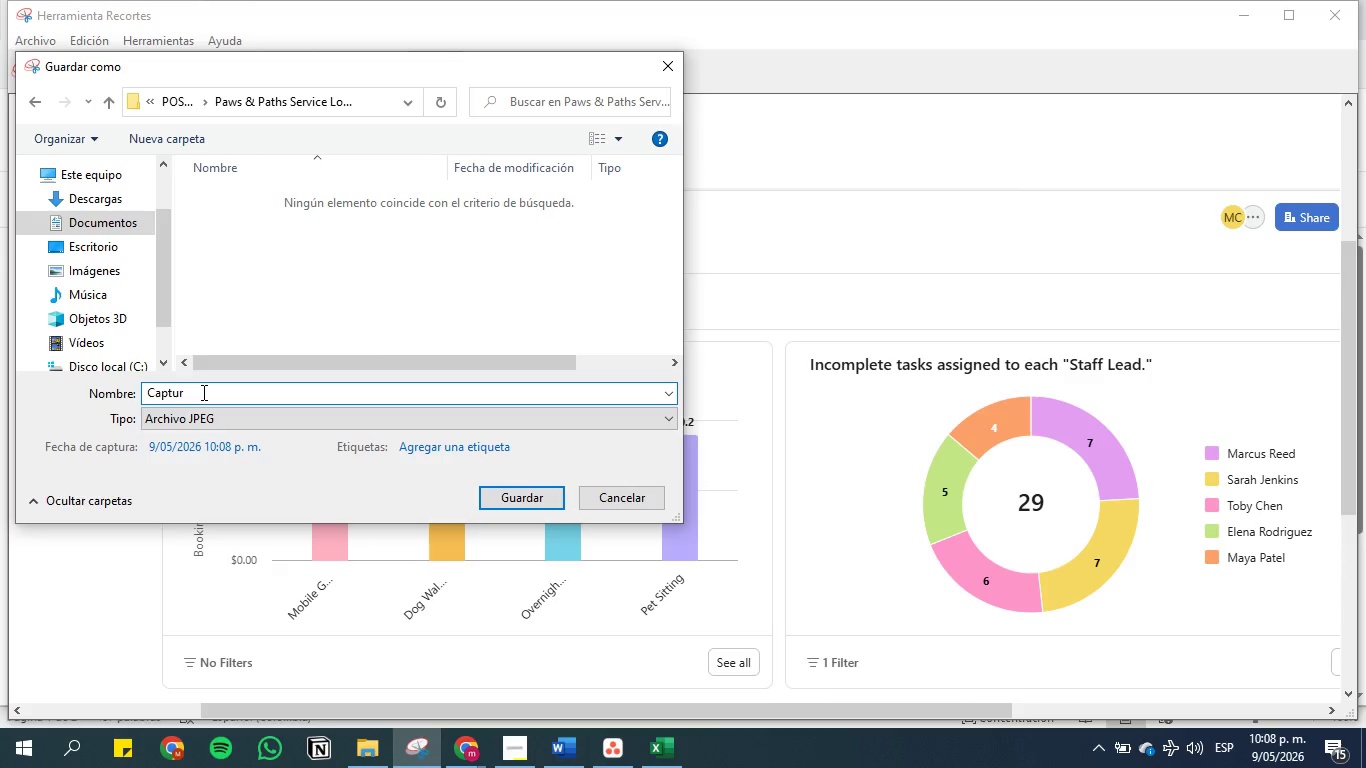 
key(1)
 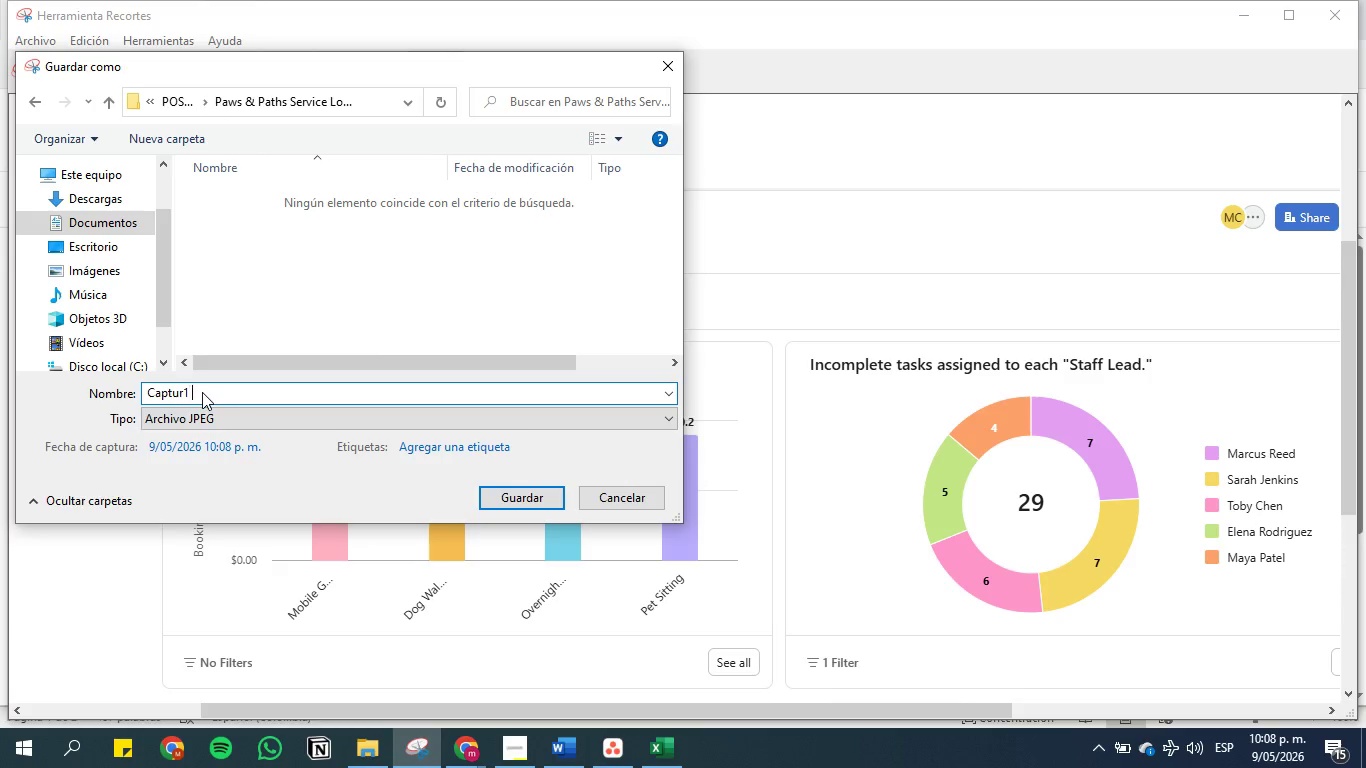 
key(Space)
 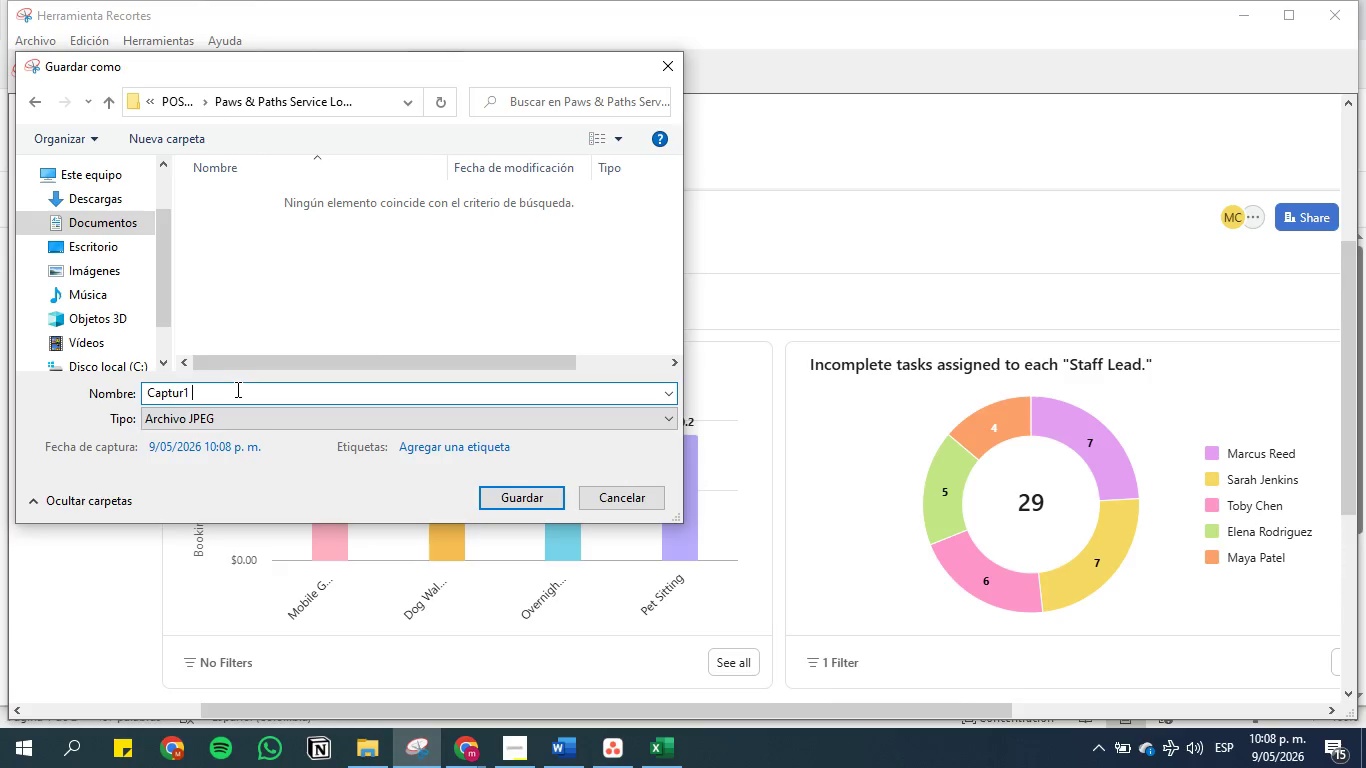 
double_click([236, 389])
 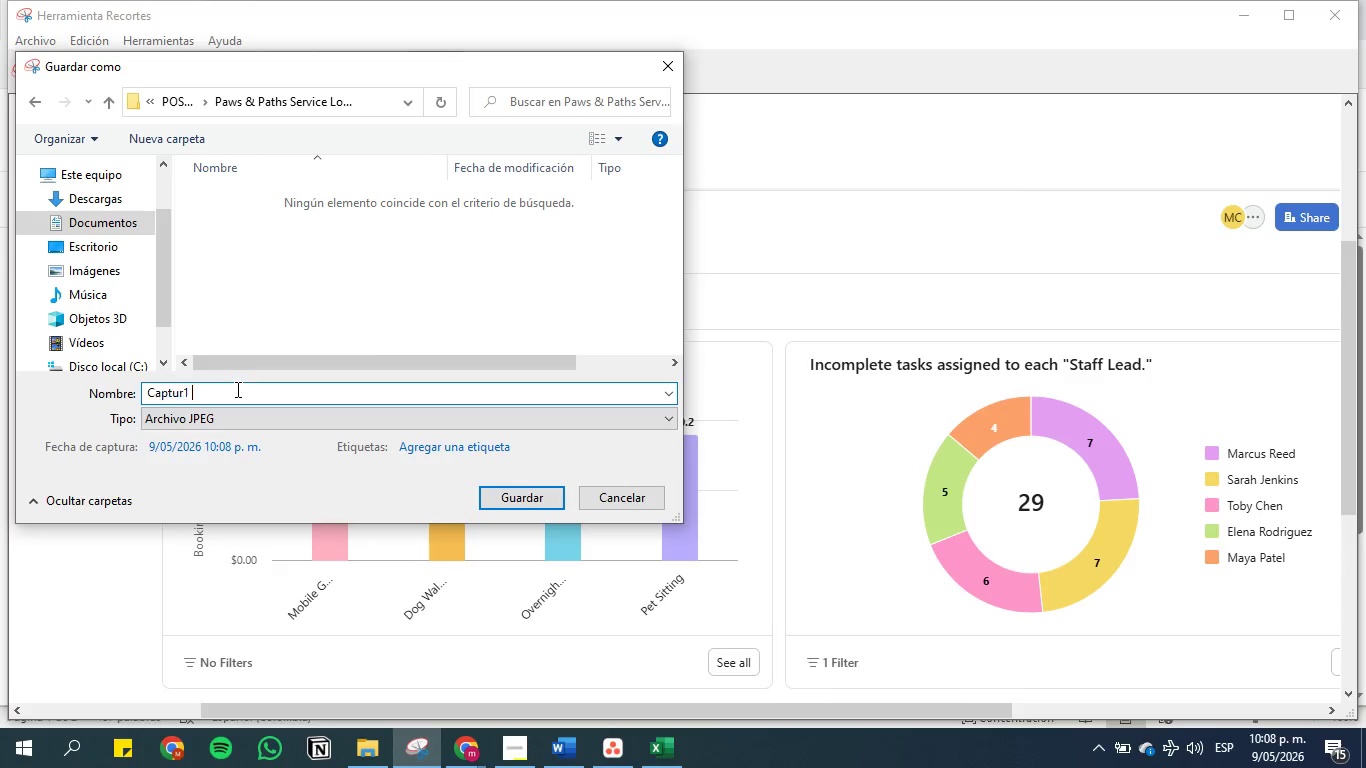 
triple_click([236, 389])
 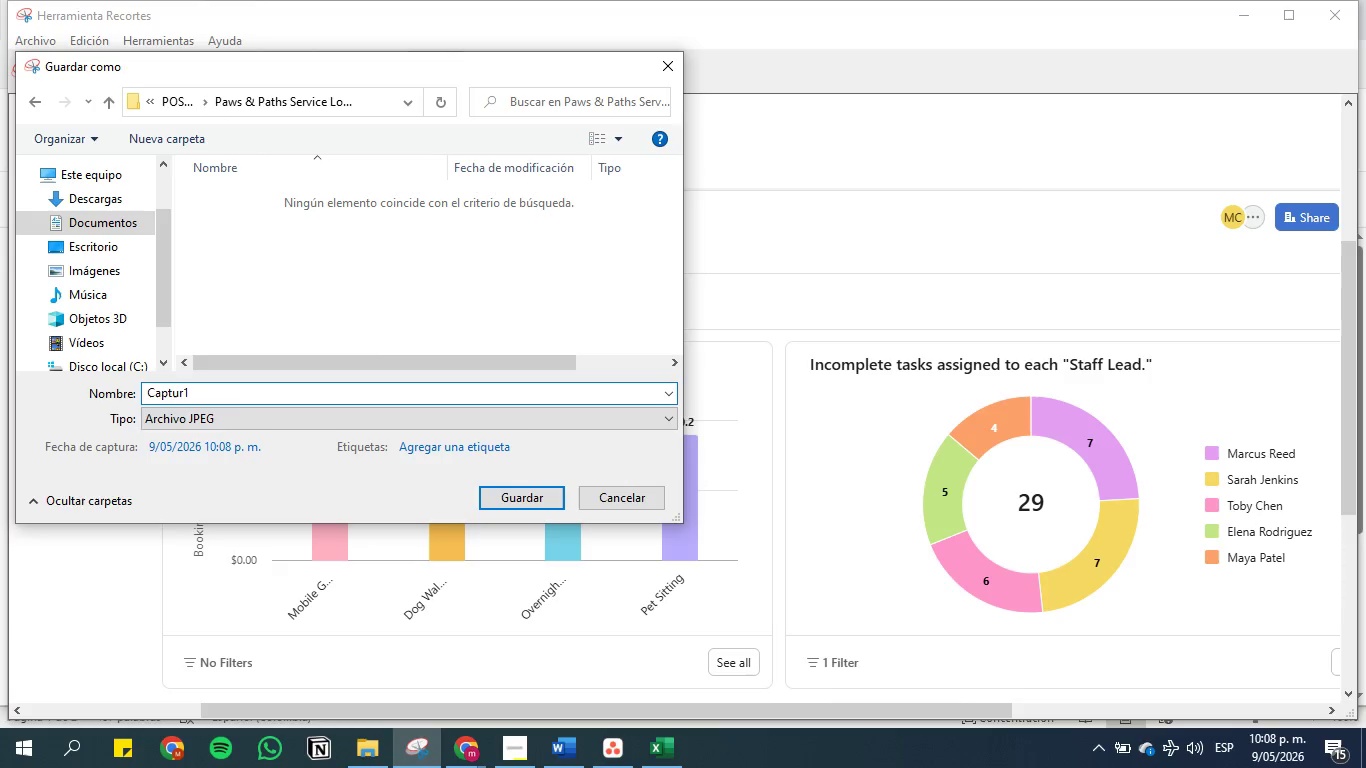 
key(1)
 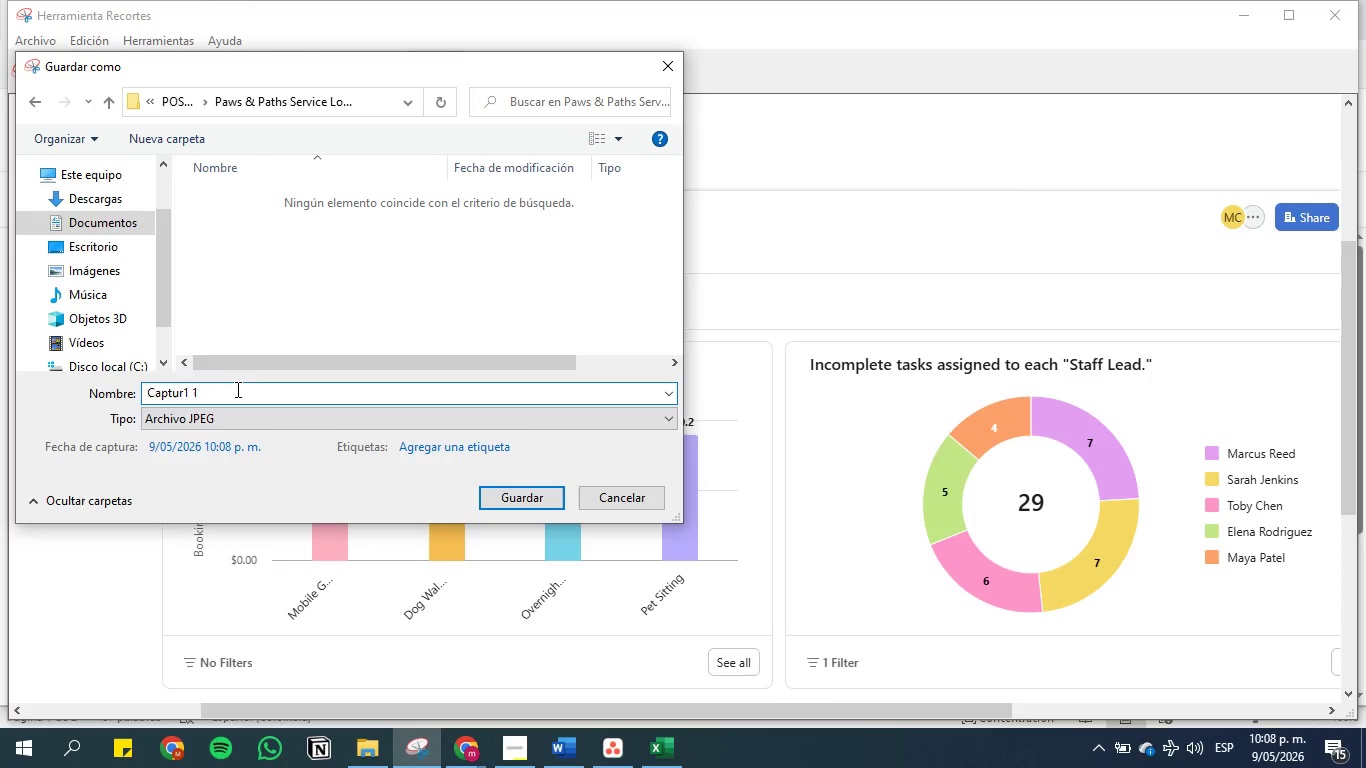 
double_click([236, 389])
 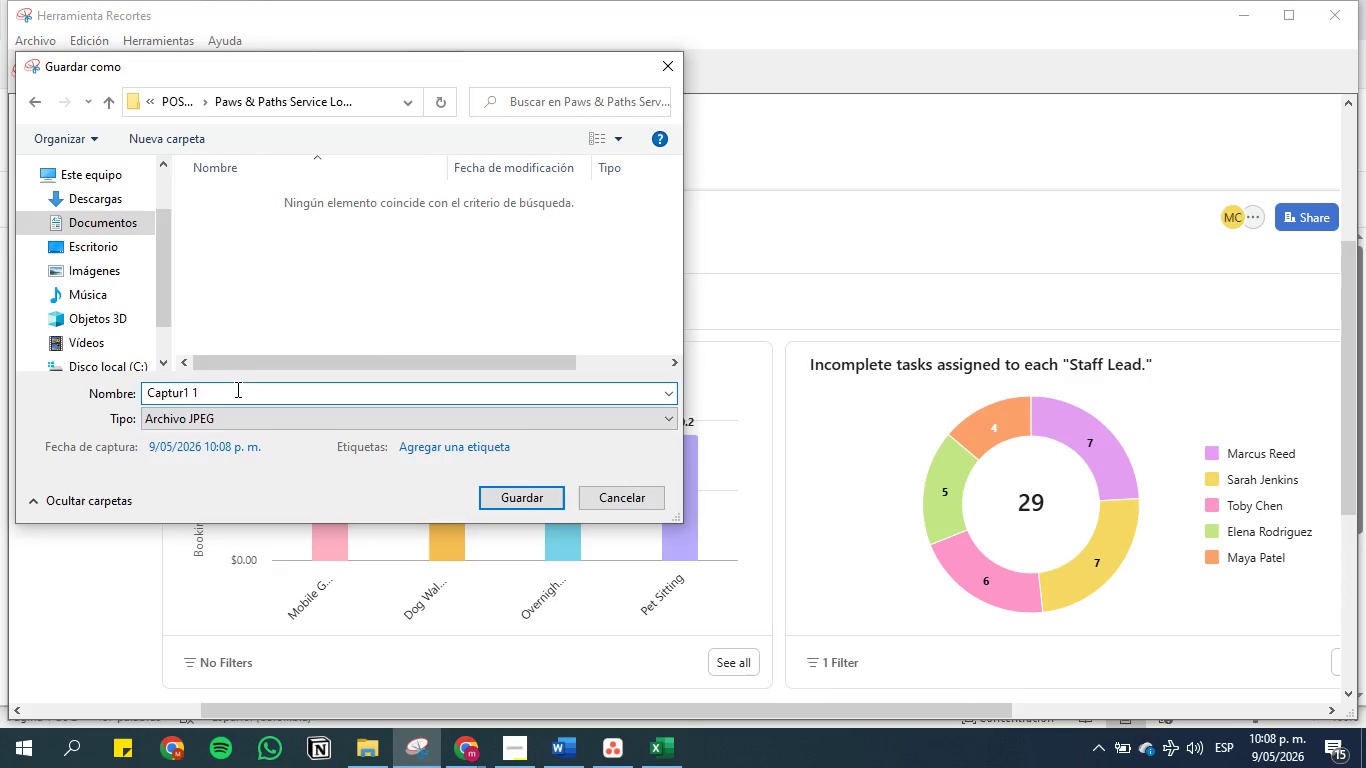 
triple_click([236, 389])
 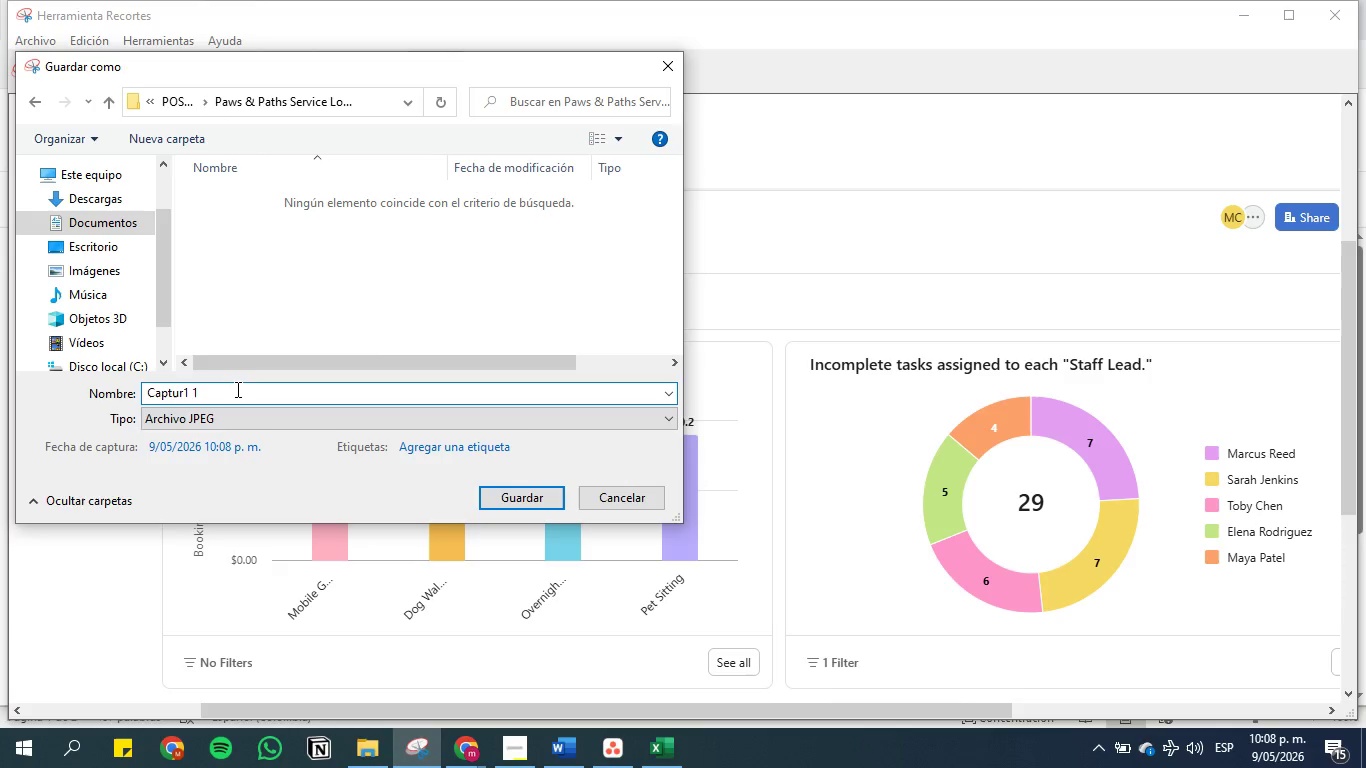 
triple_click([236, 389])
 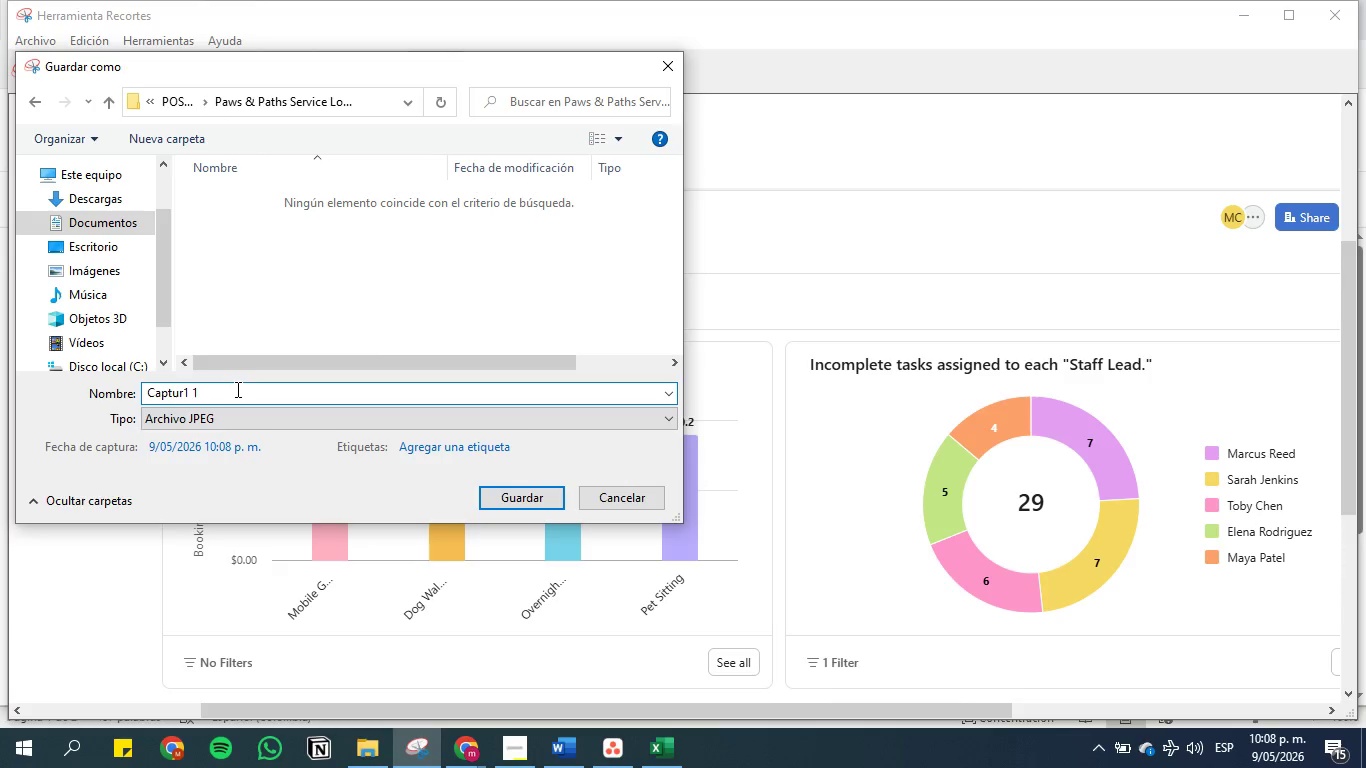 
triple_click([236, 389])
 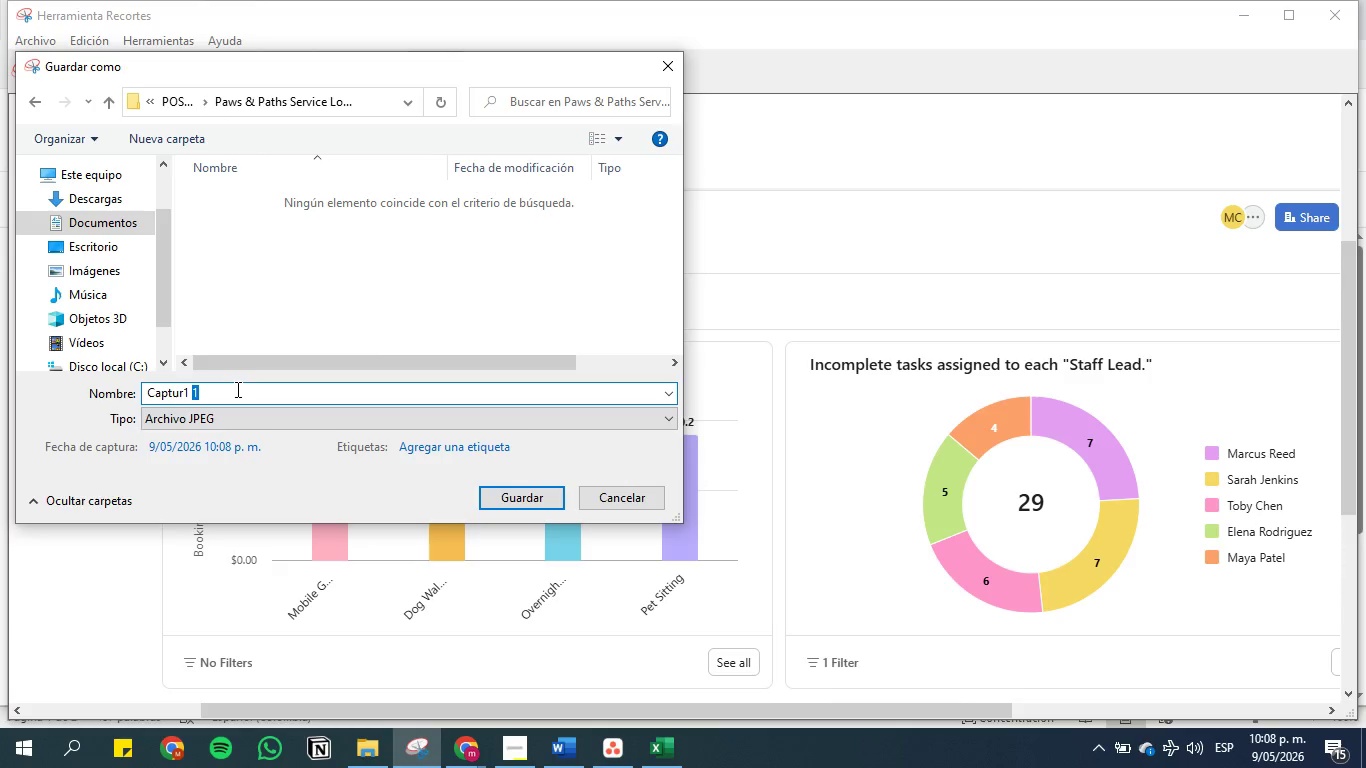 
triple_click([236, 389])
 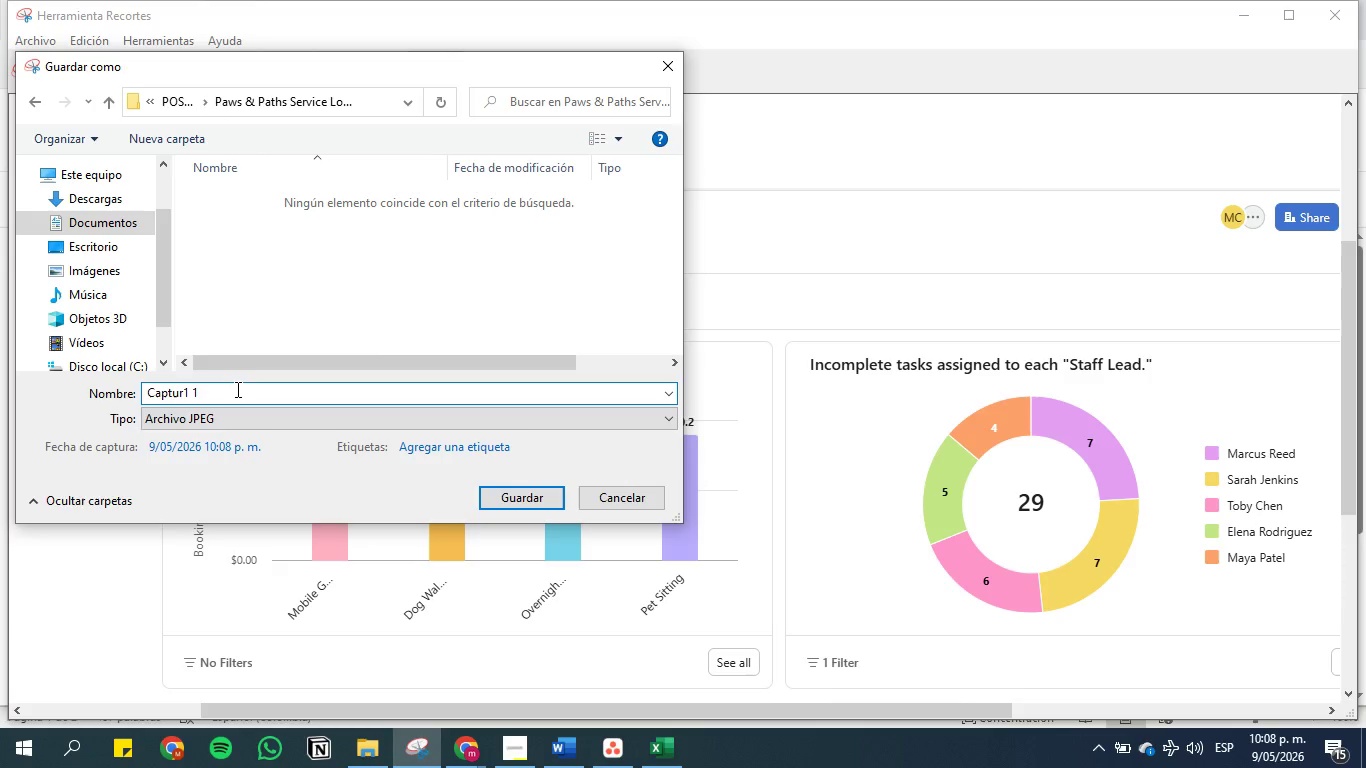 
triple_click([236, 389])
 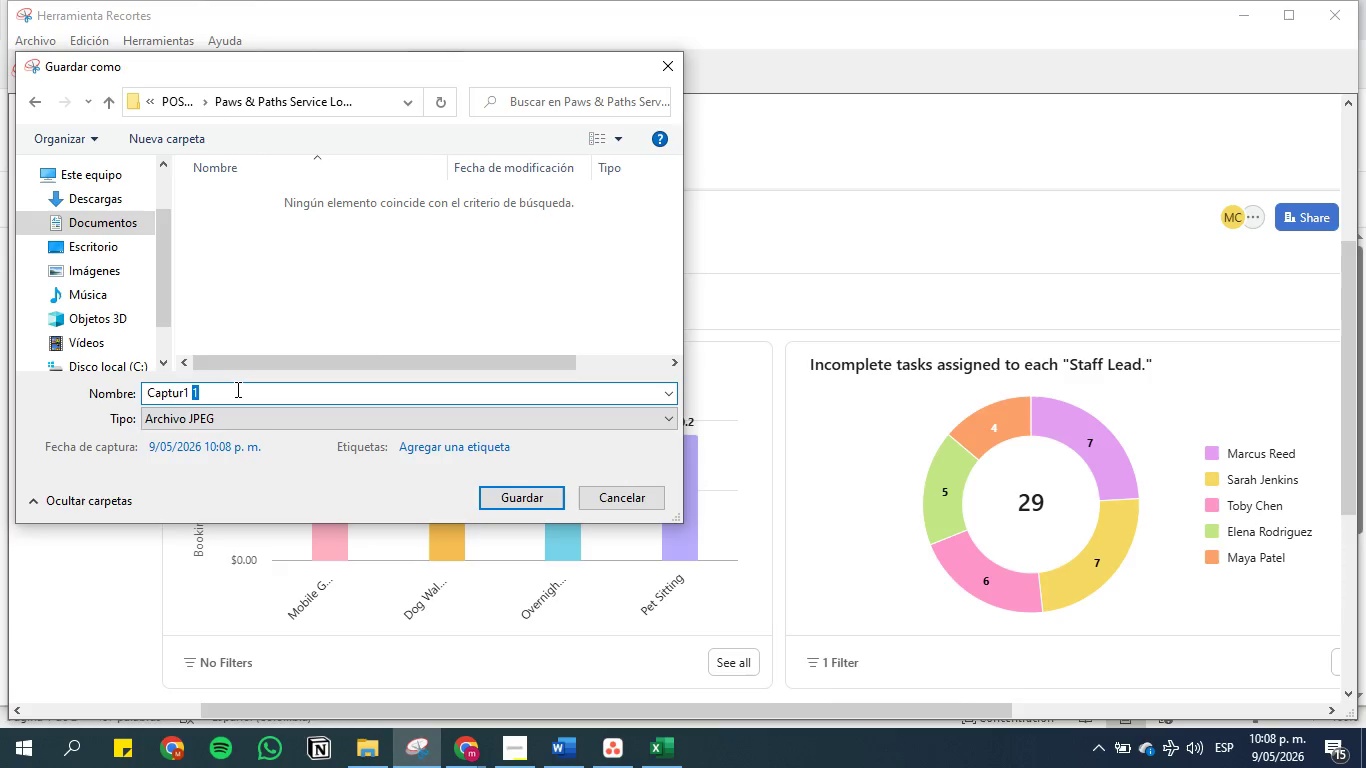 
left_click_drag(start_coordinate=[236, 389], to_coordinate=[137, 393])
 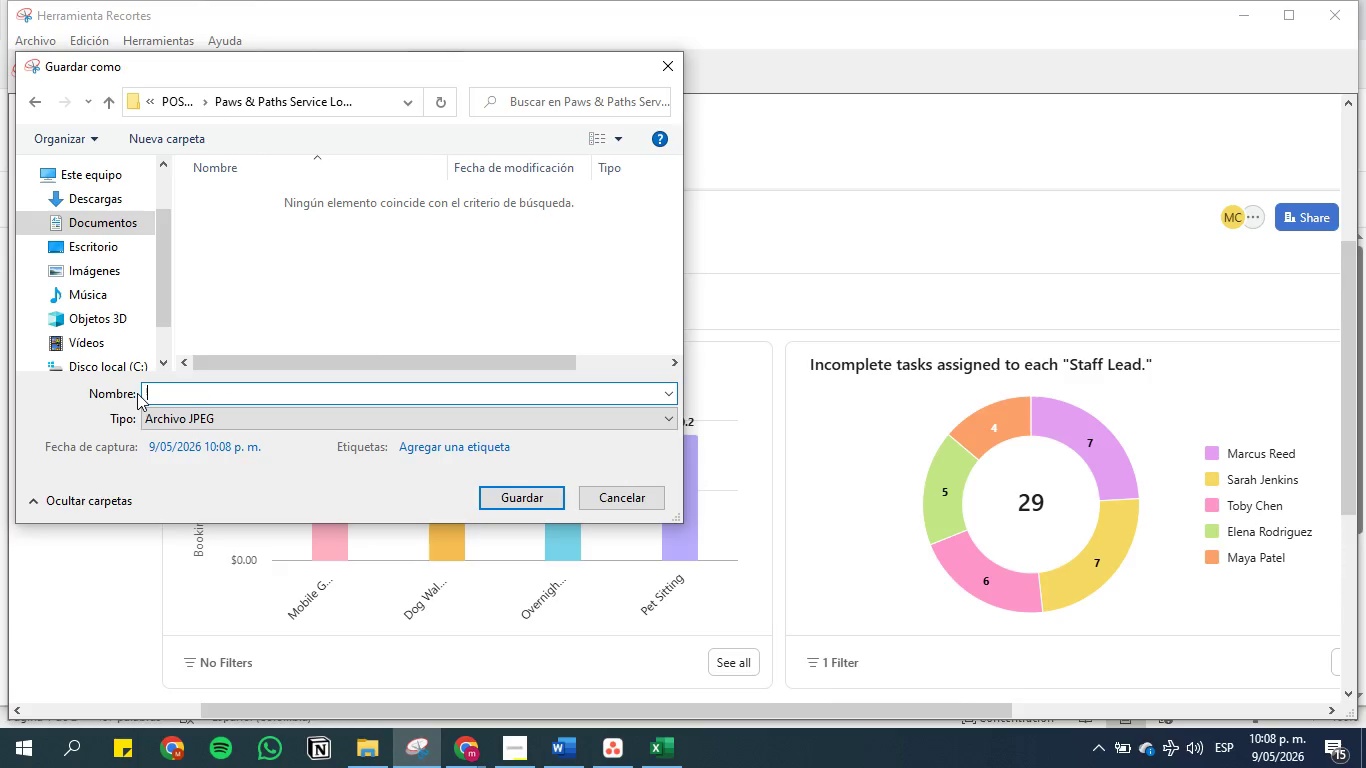 
key(Backspace)
 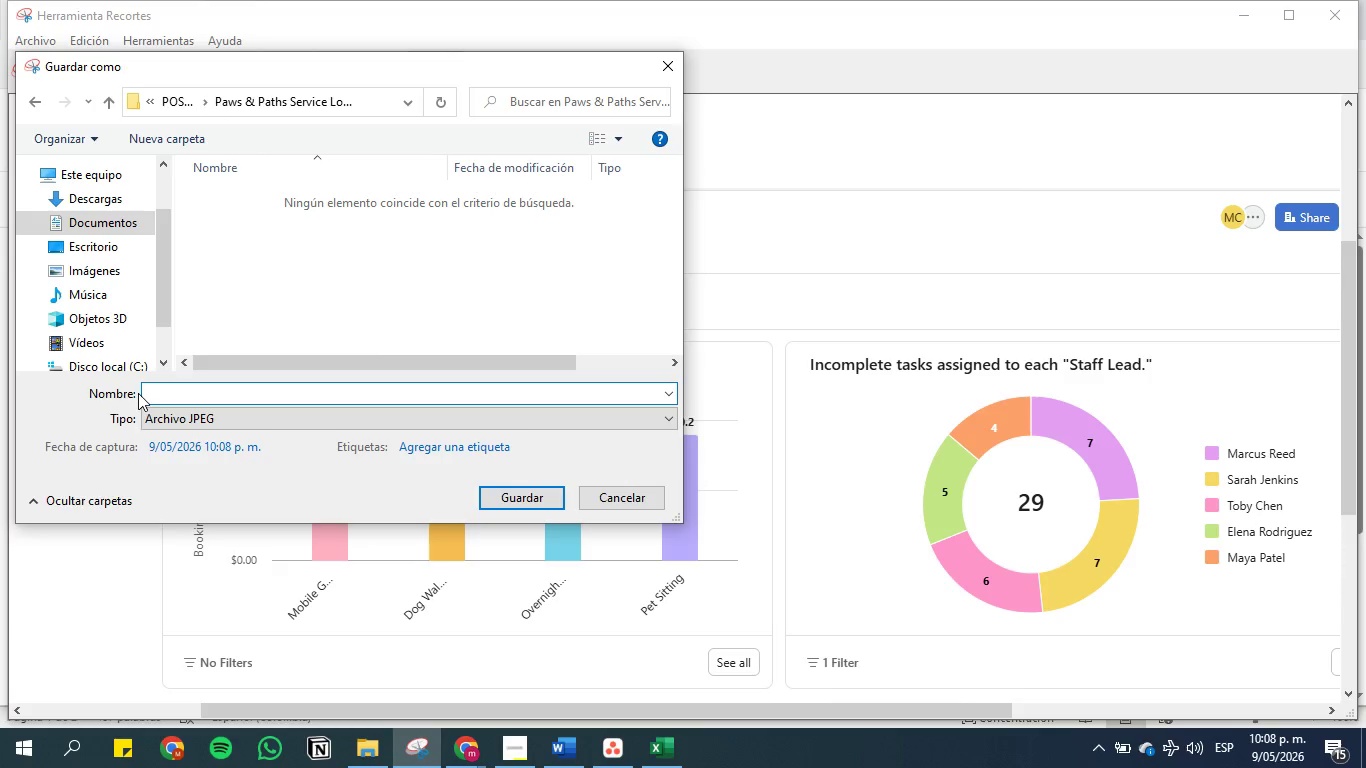 
key(1)
 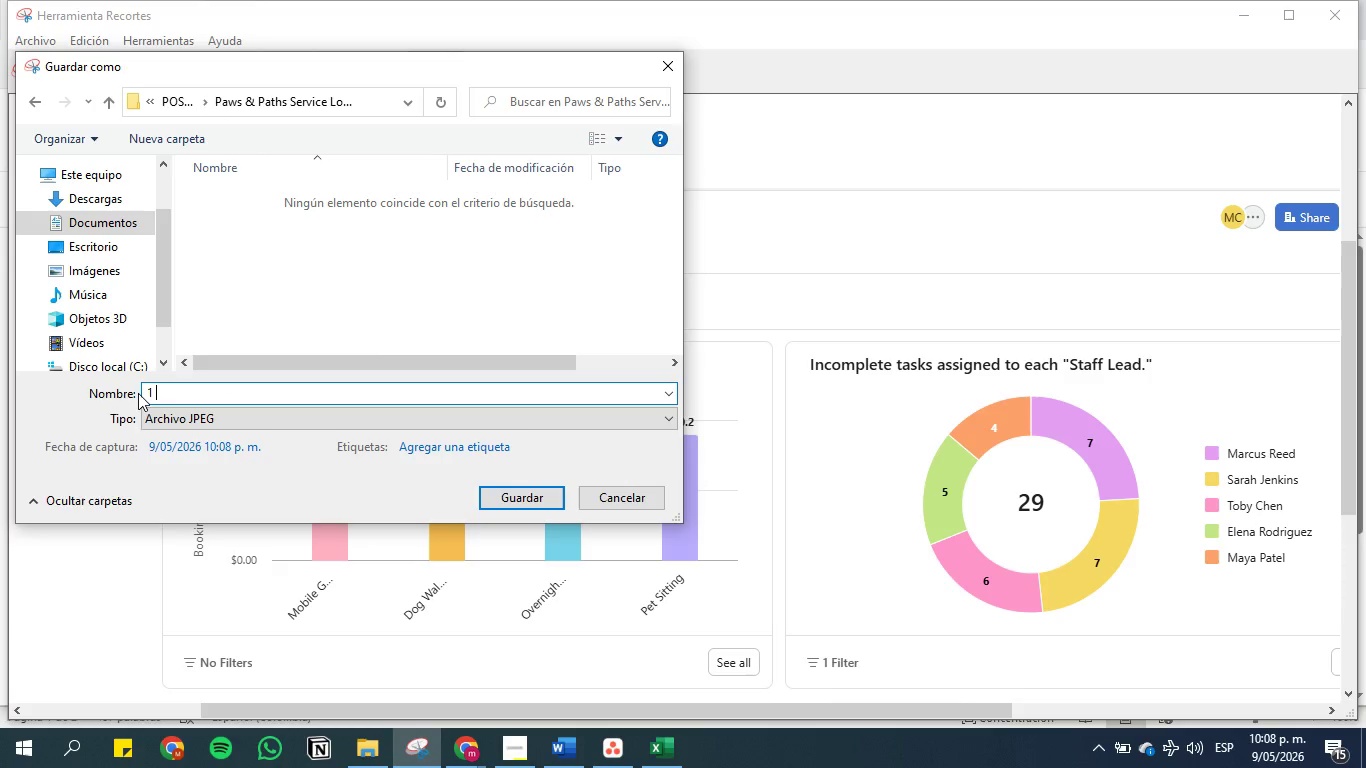 
key(Space)
 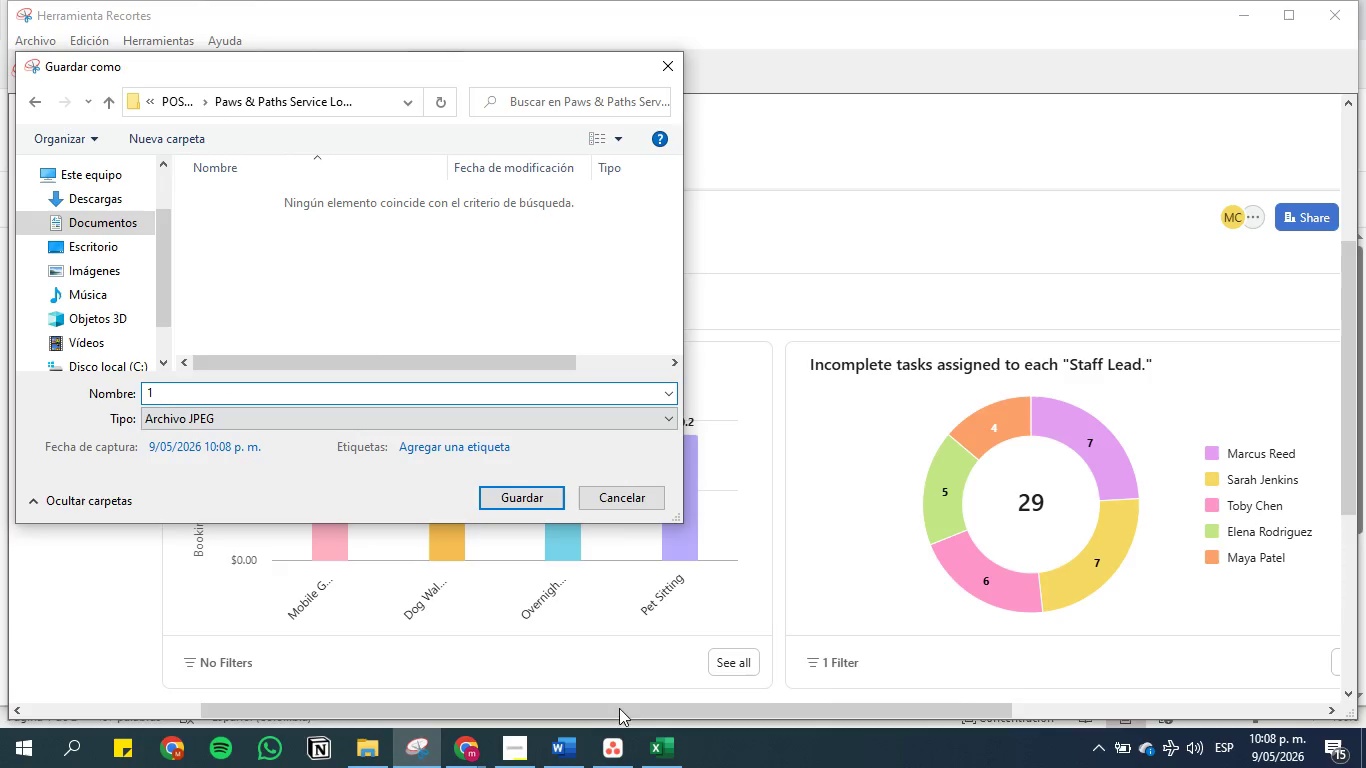 
left_click([565, 747])
 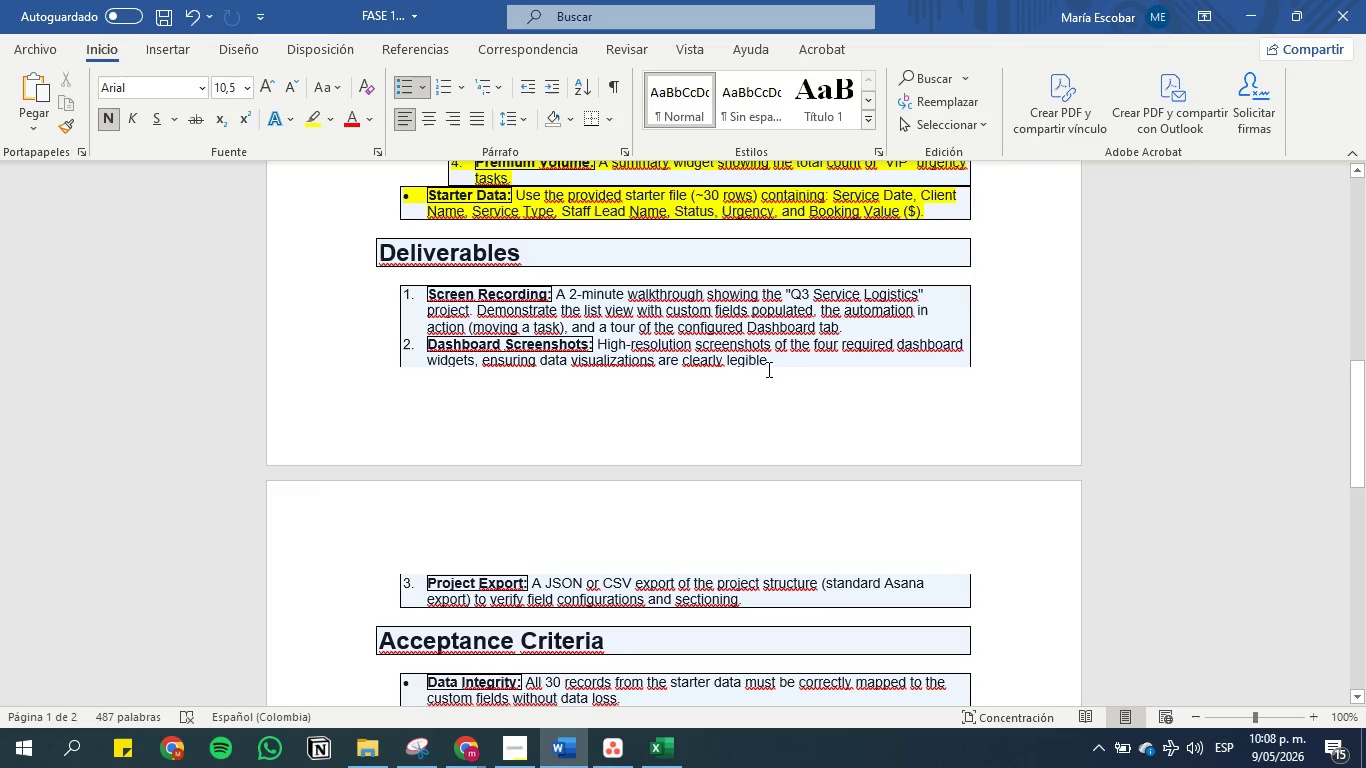 
left_click_drag(start_coordinate=[775, 363], to_coordinate=[427, 348])
 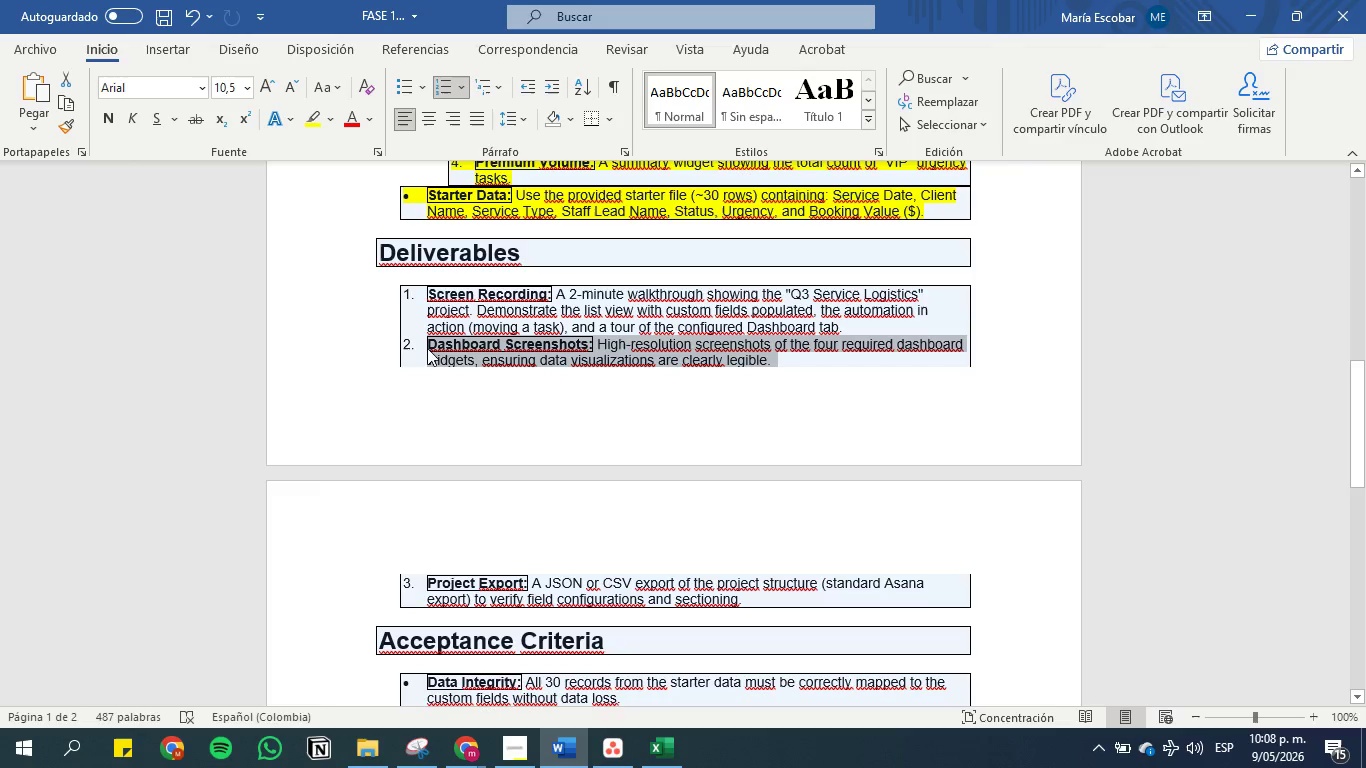 
key(Control+C)
 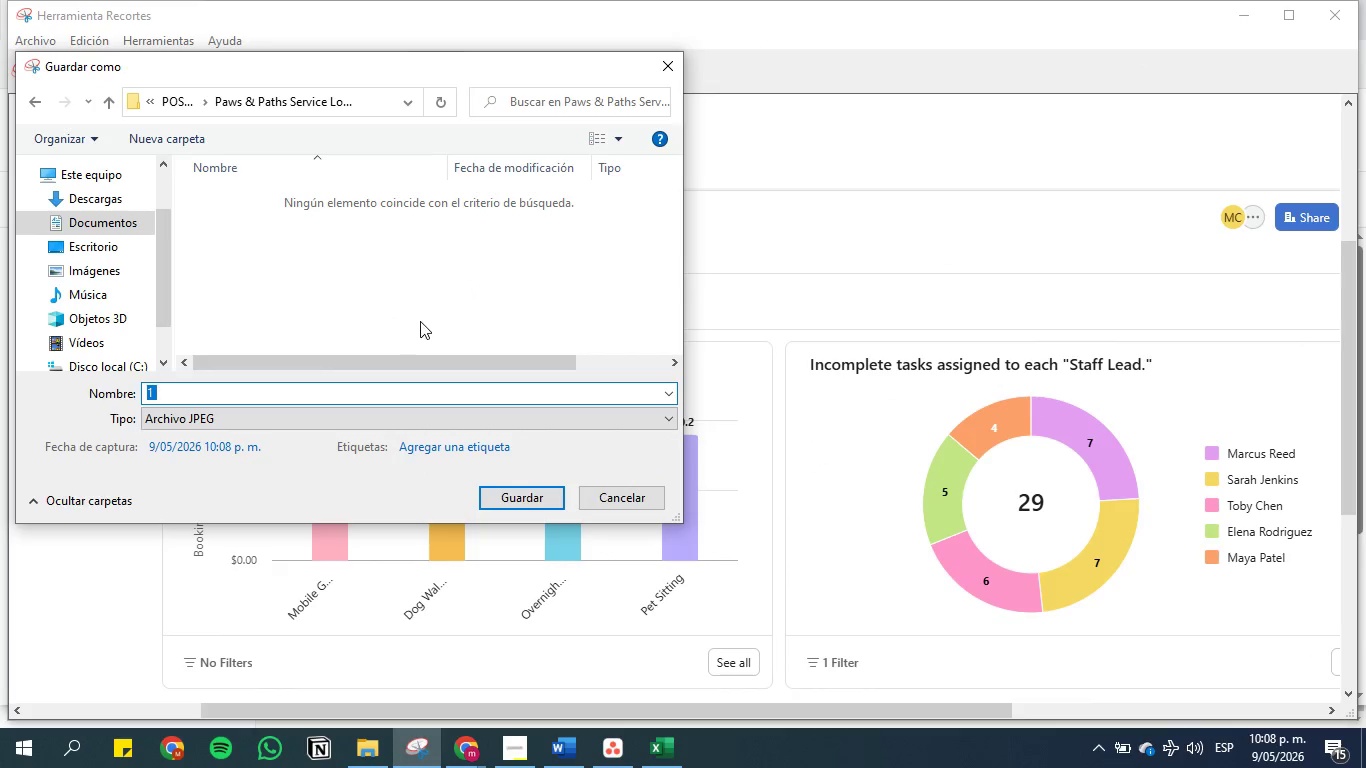 
left_click([297, 388])
 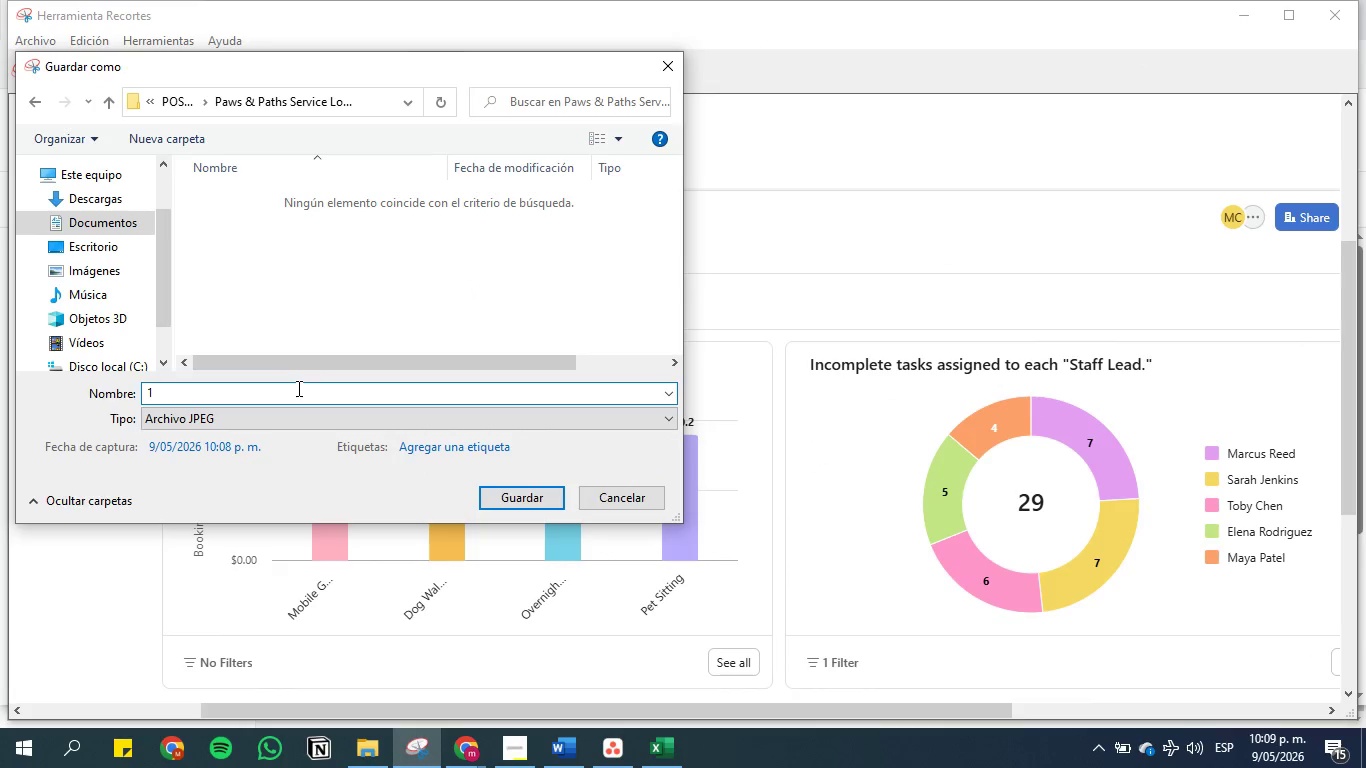 
key(Control+V)
 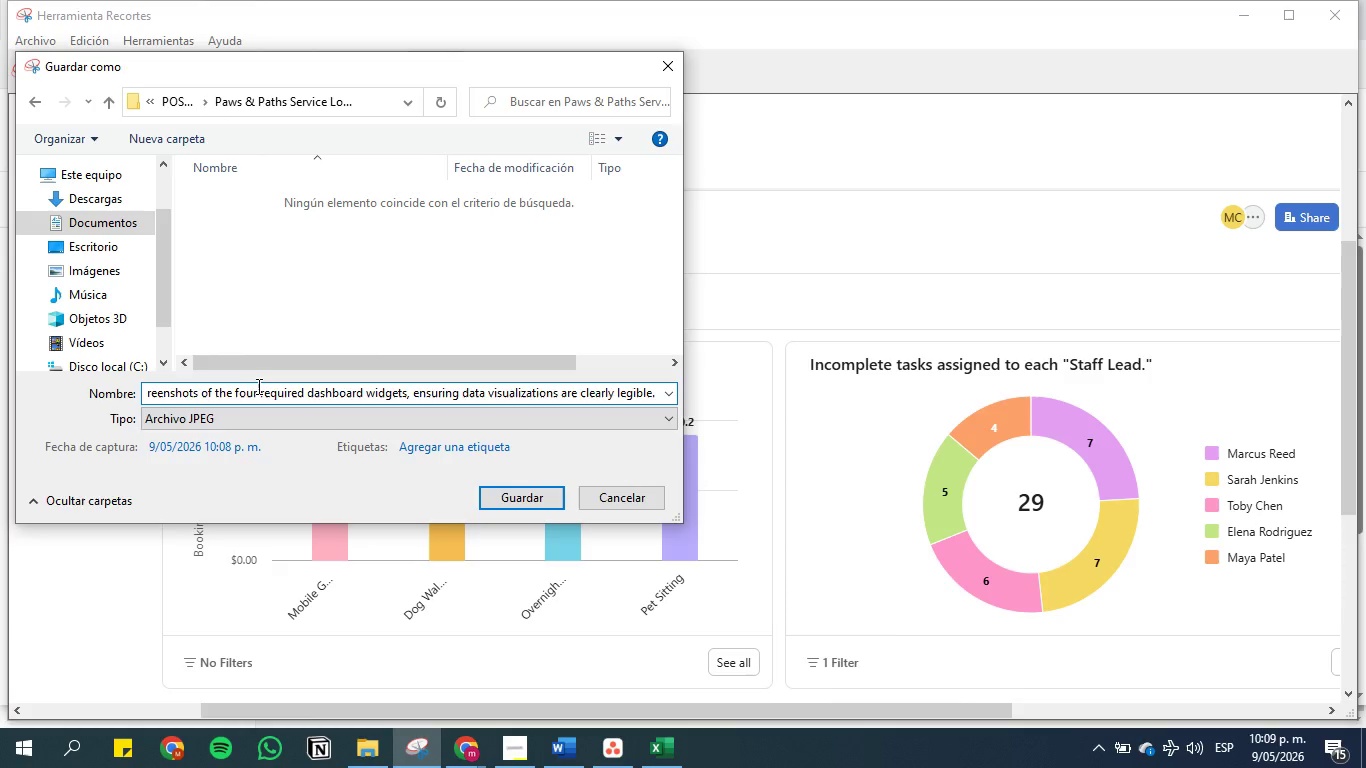 
left_click([257, 386])
 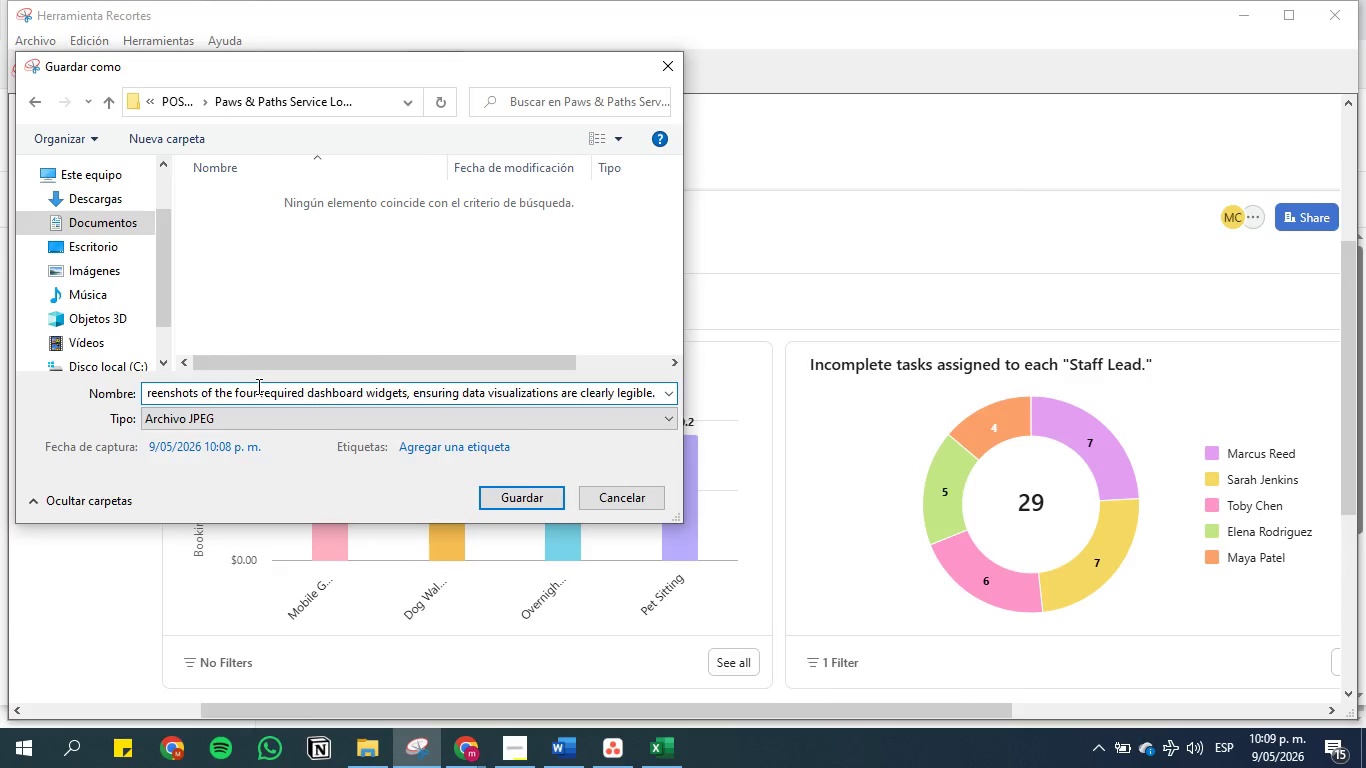 
hold_key(key=ArrowLeft, duration=1.5)
 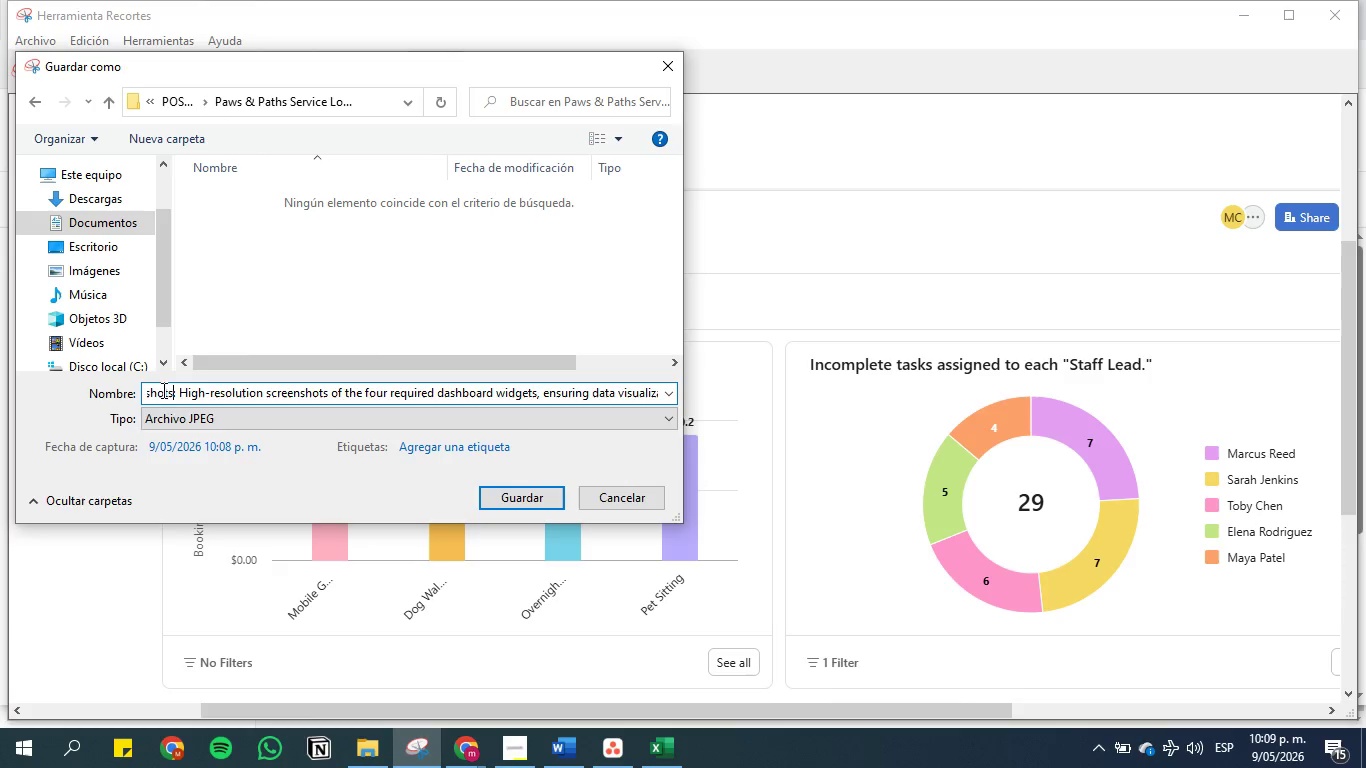 
key(ArrowLeft)
 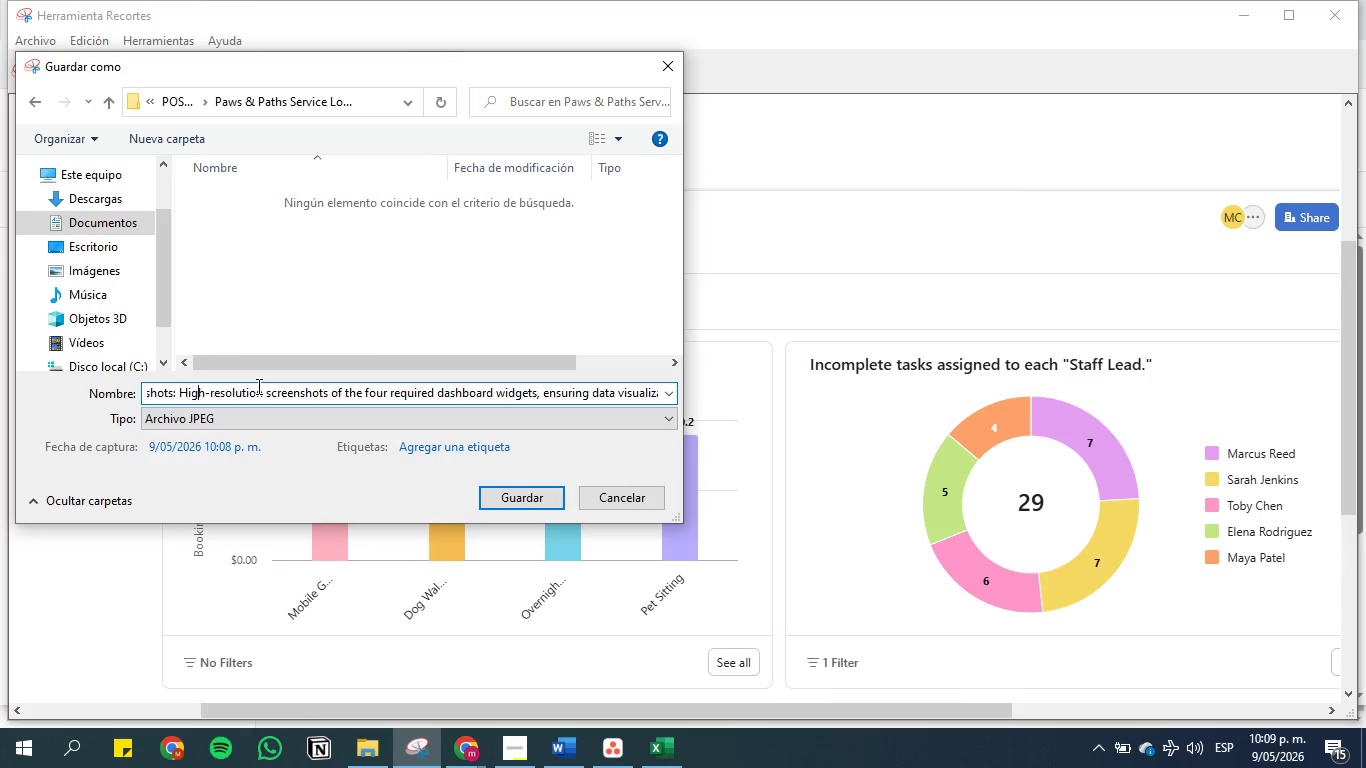 
key(ArrowLeft)
 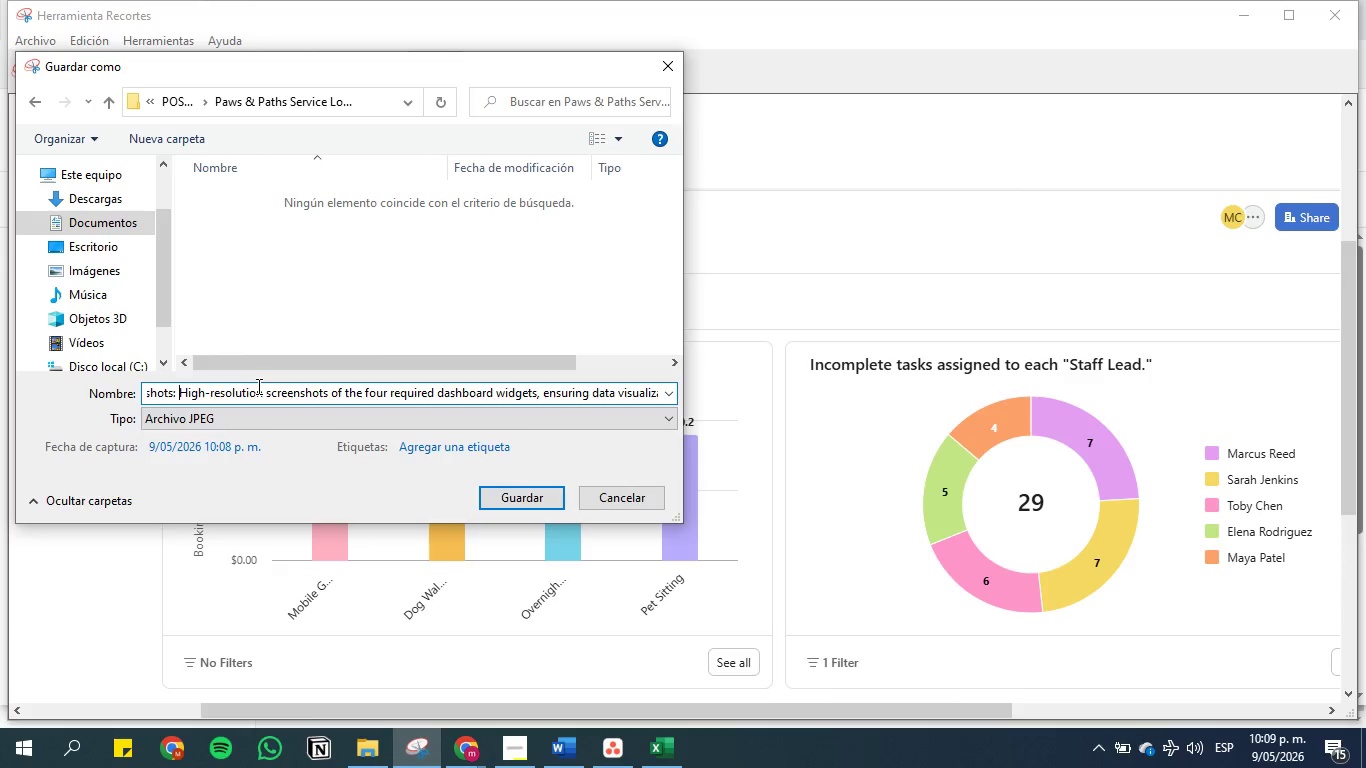 
key(ArrowLeft)
 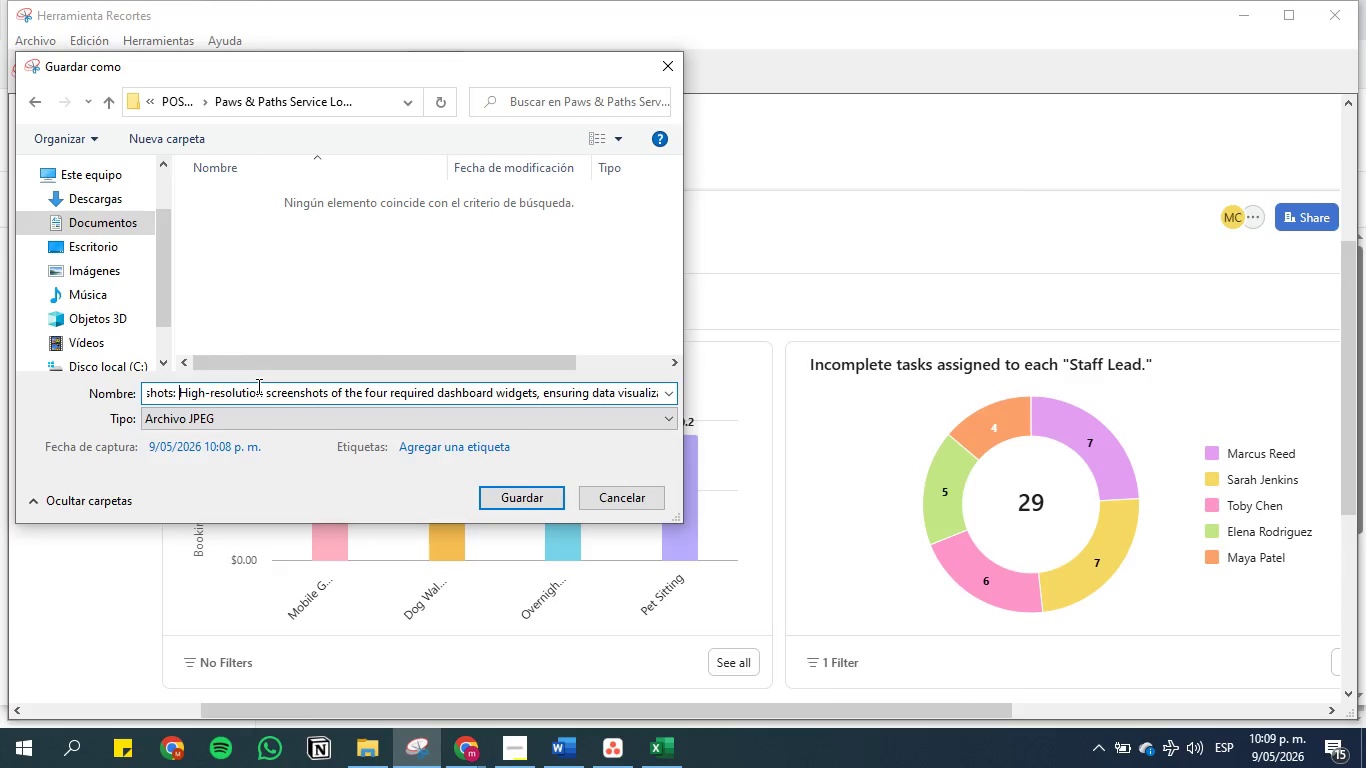 
key(ArrowLeft)
 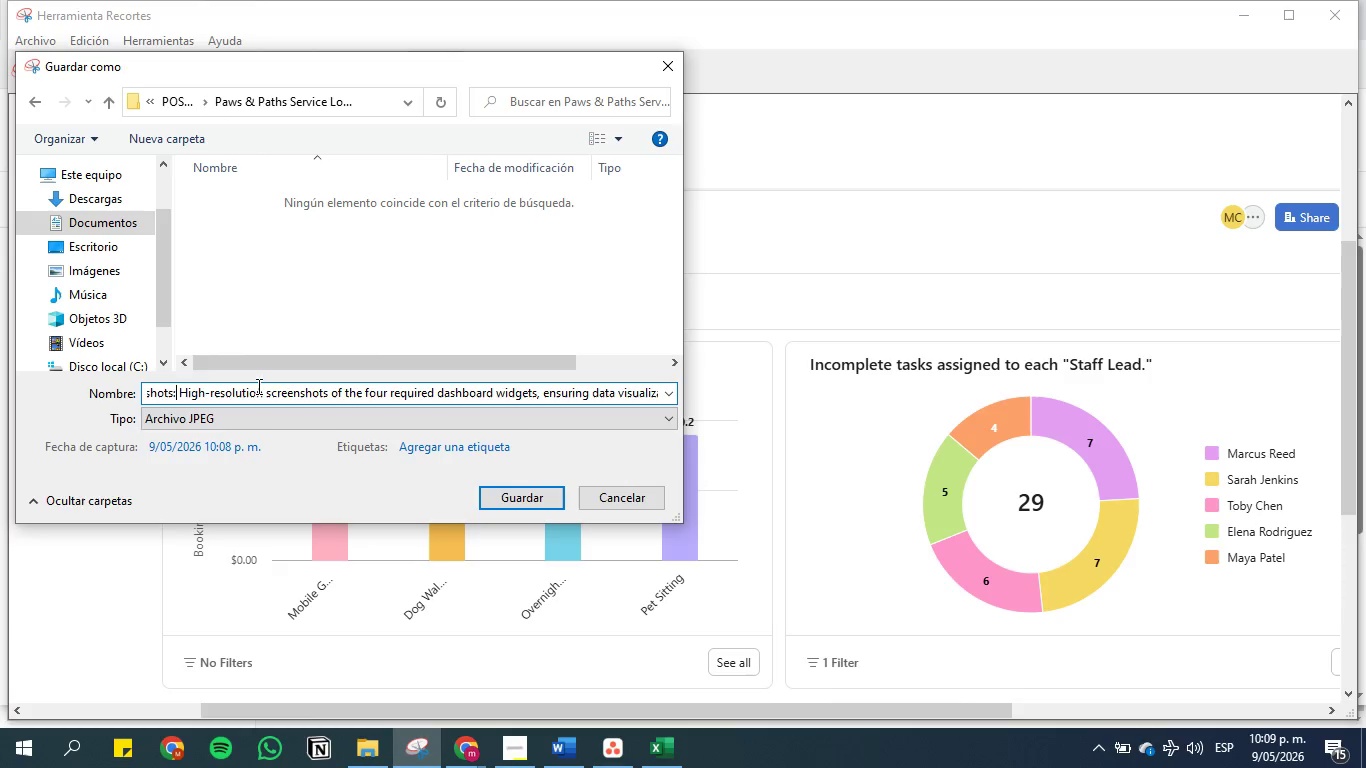 
key(ArrowLeft)
 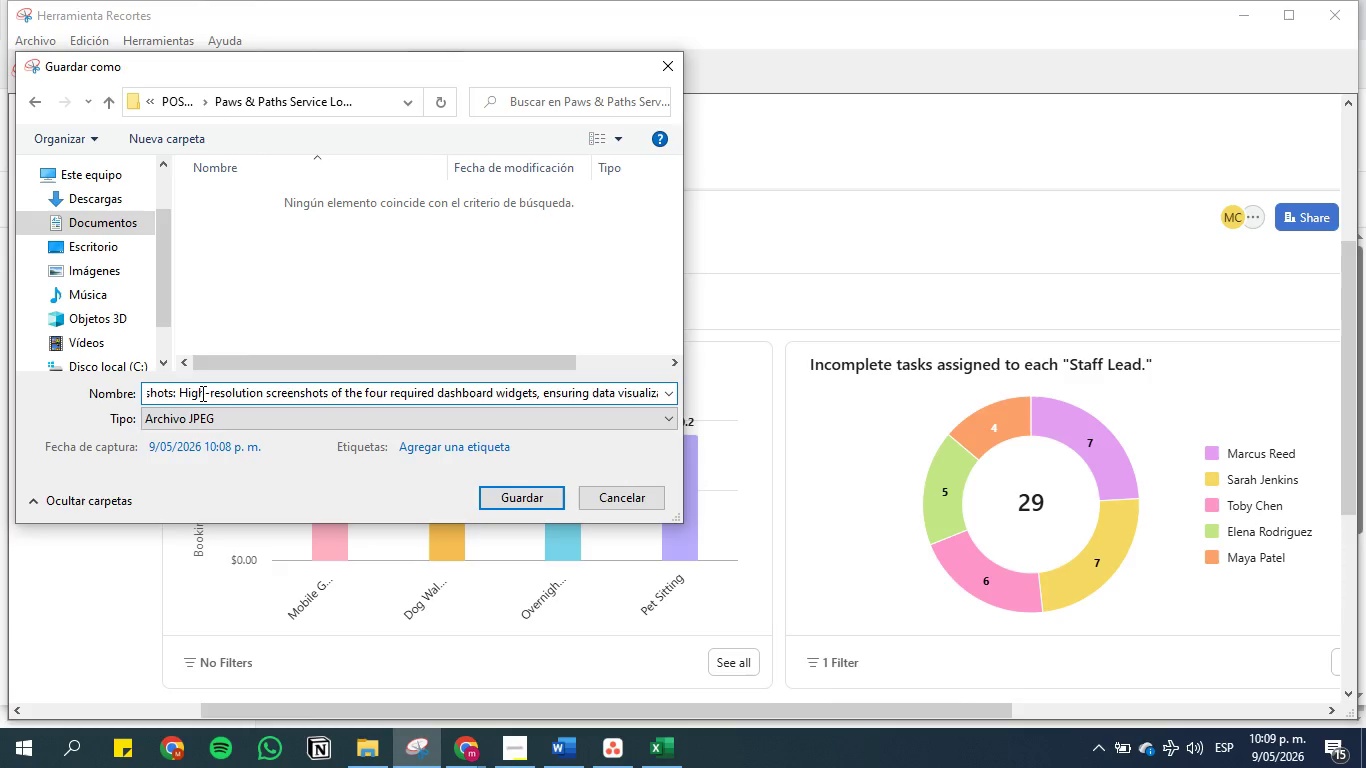 
key(ArrowRight)
 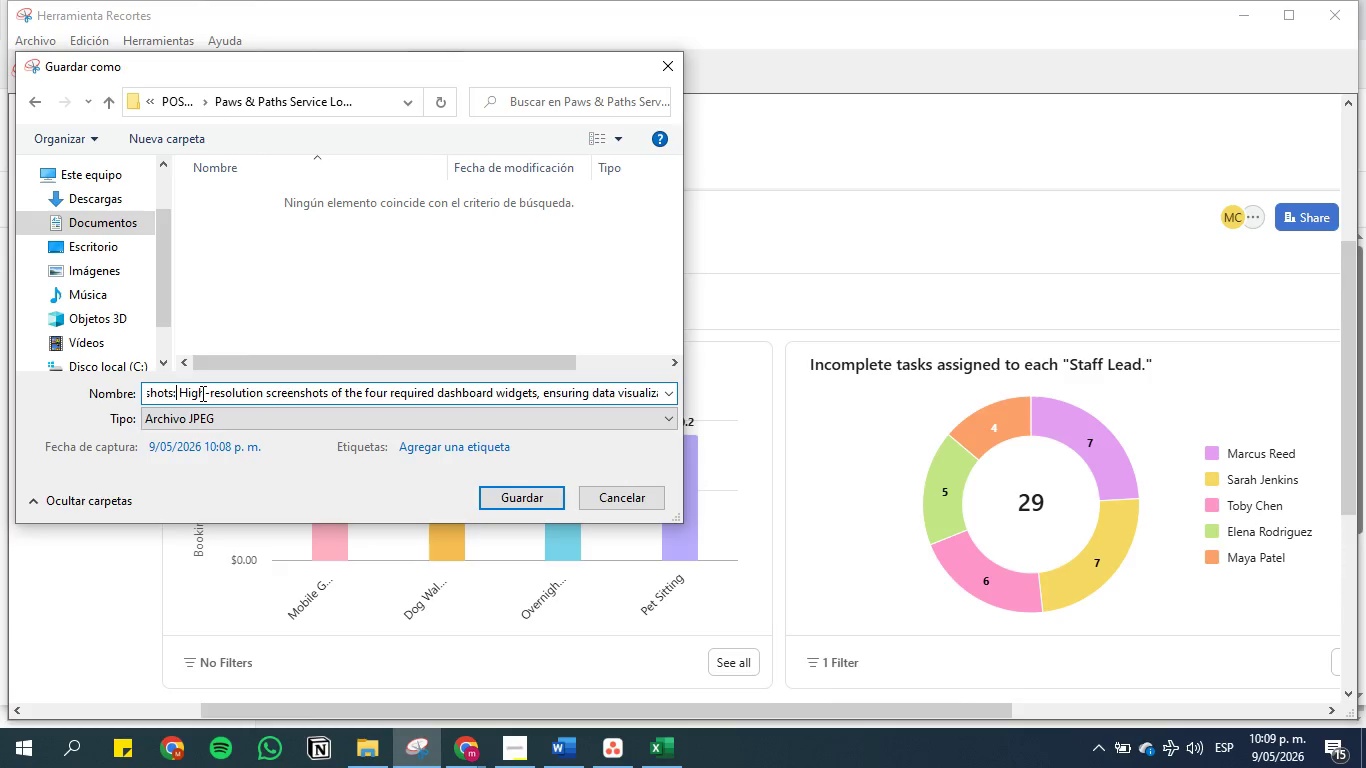 
key(Backspace)
 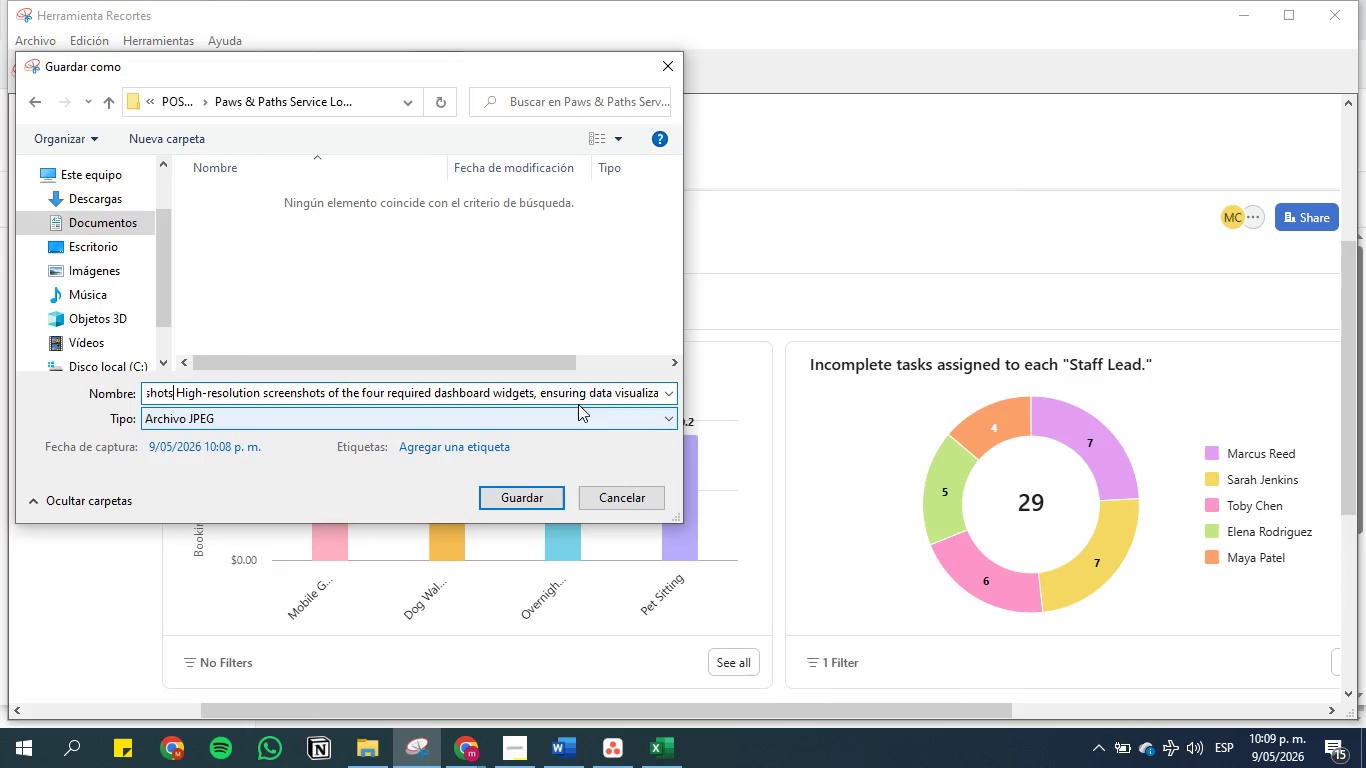 
hold_key(key=ArrowLeft, duration=0.89)
 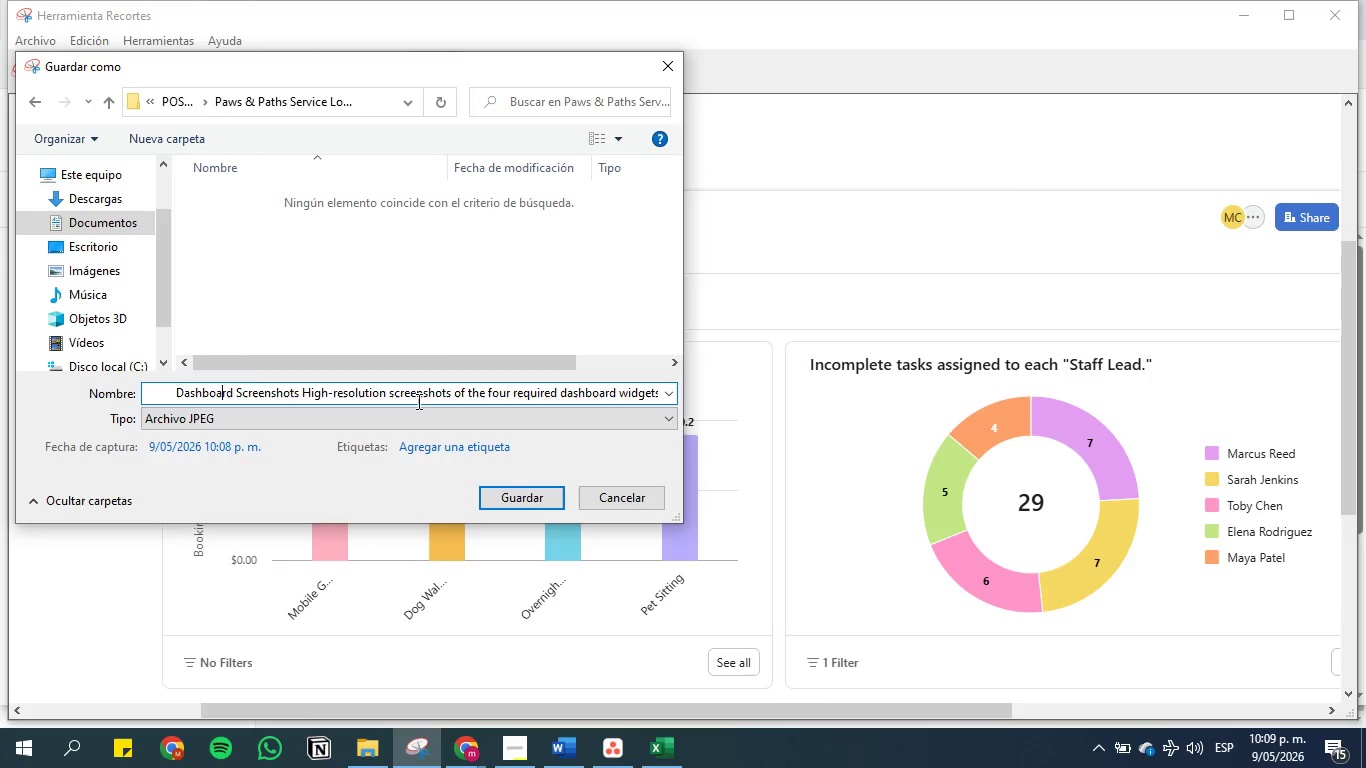 
key(ArrowLeft)
 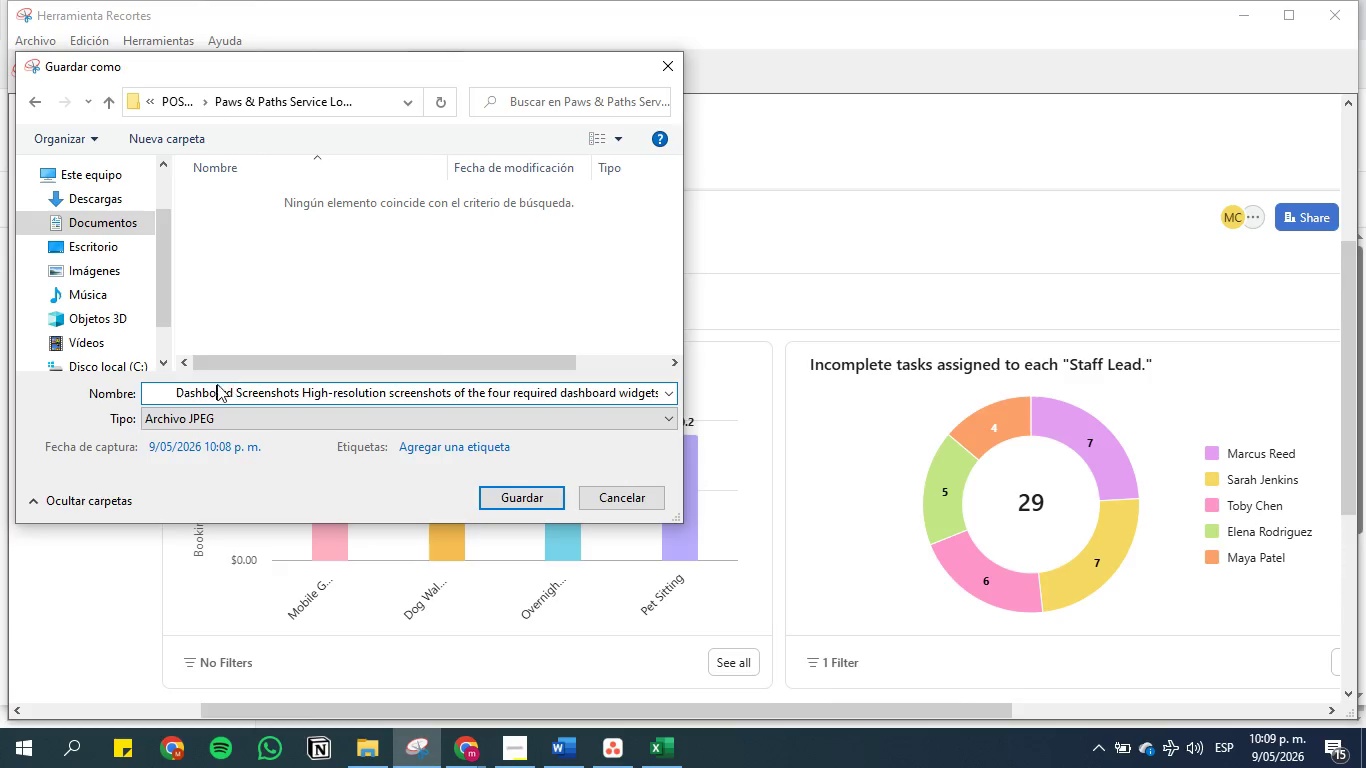 
key(ArrowLeft)
 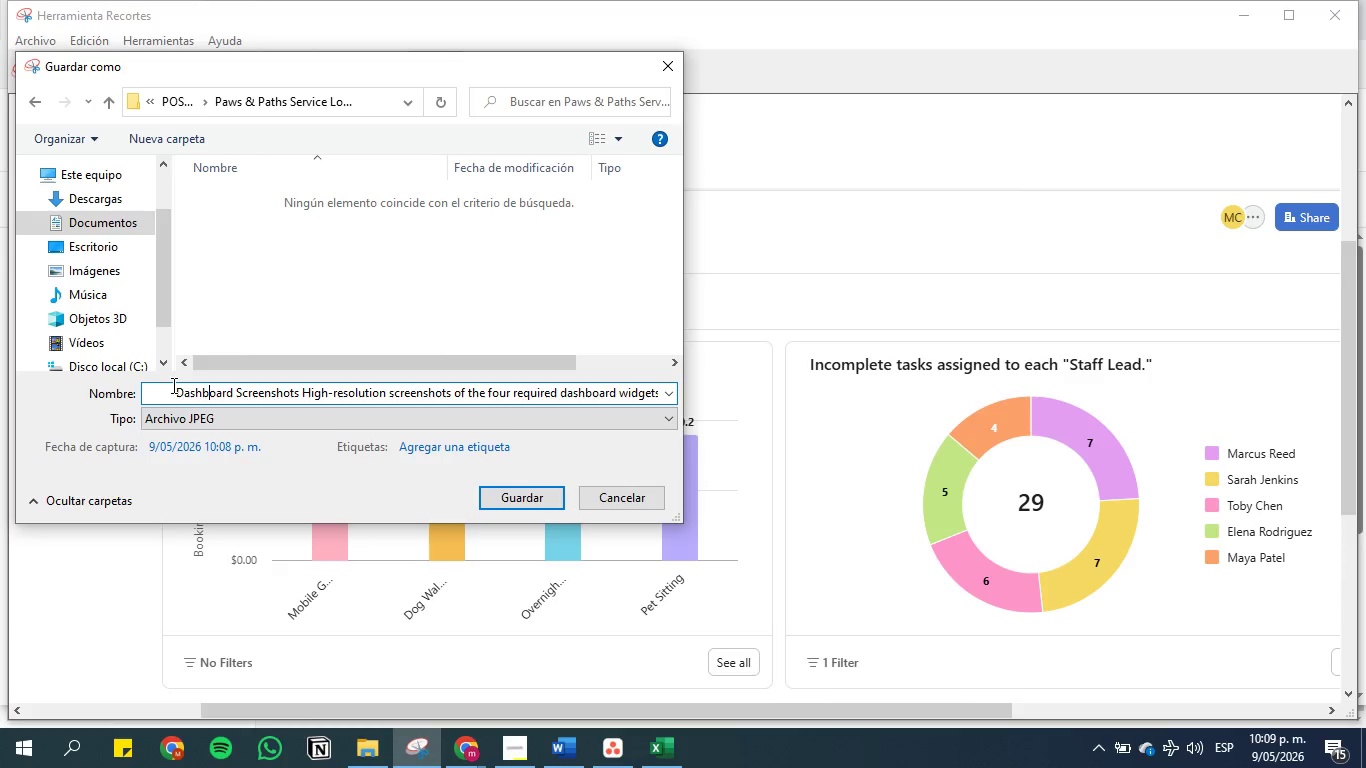 
key(ArrowLeft)
 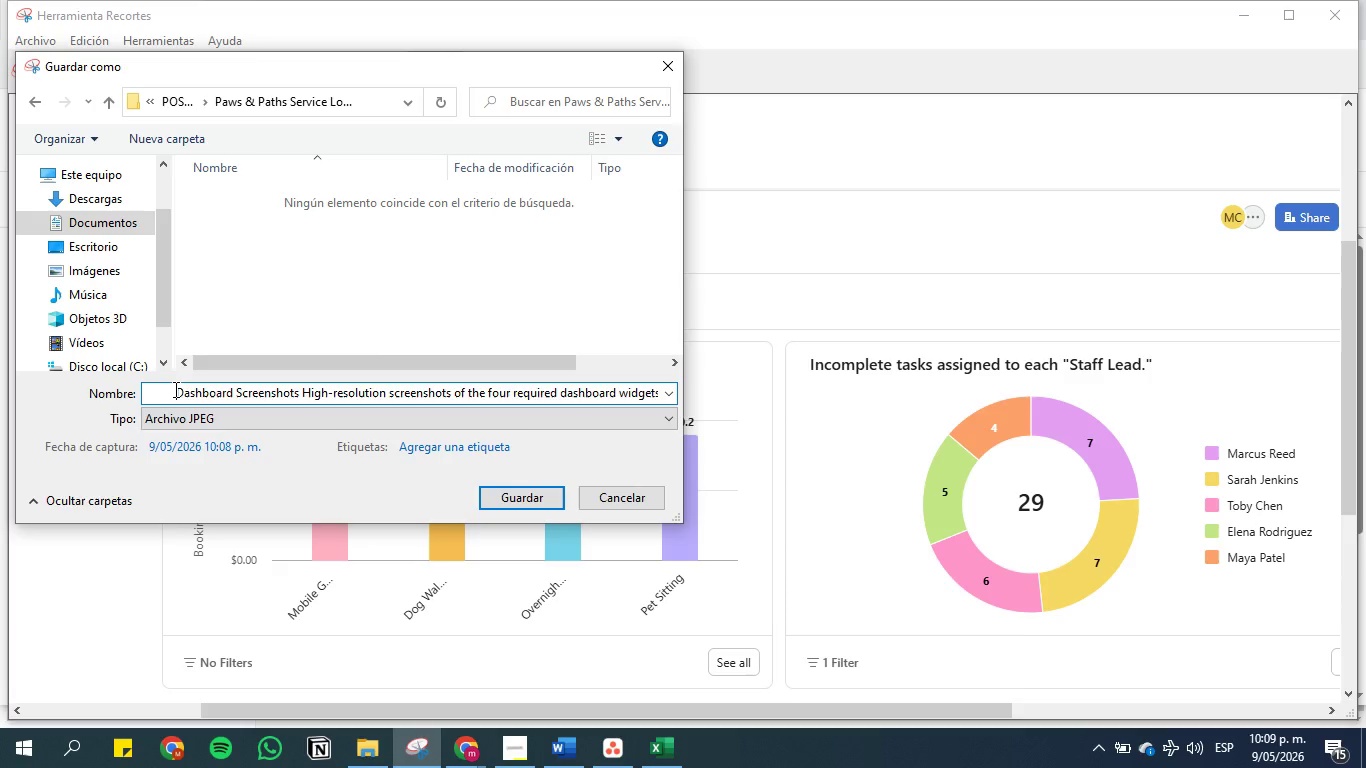 
left_click([174, 389])
 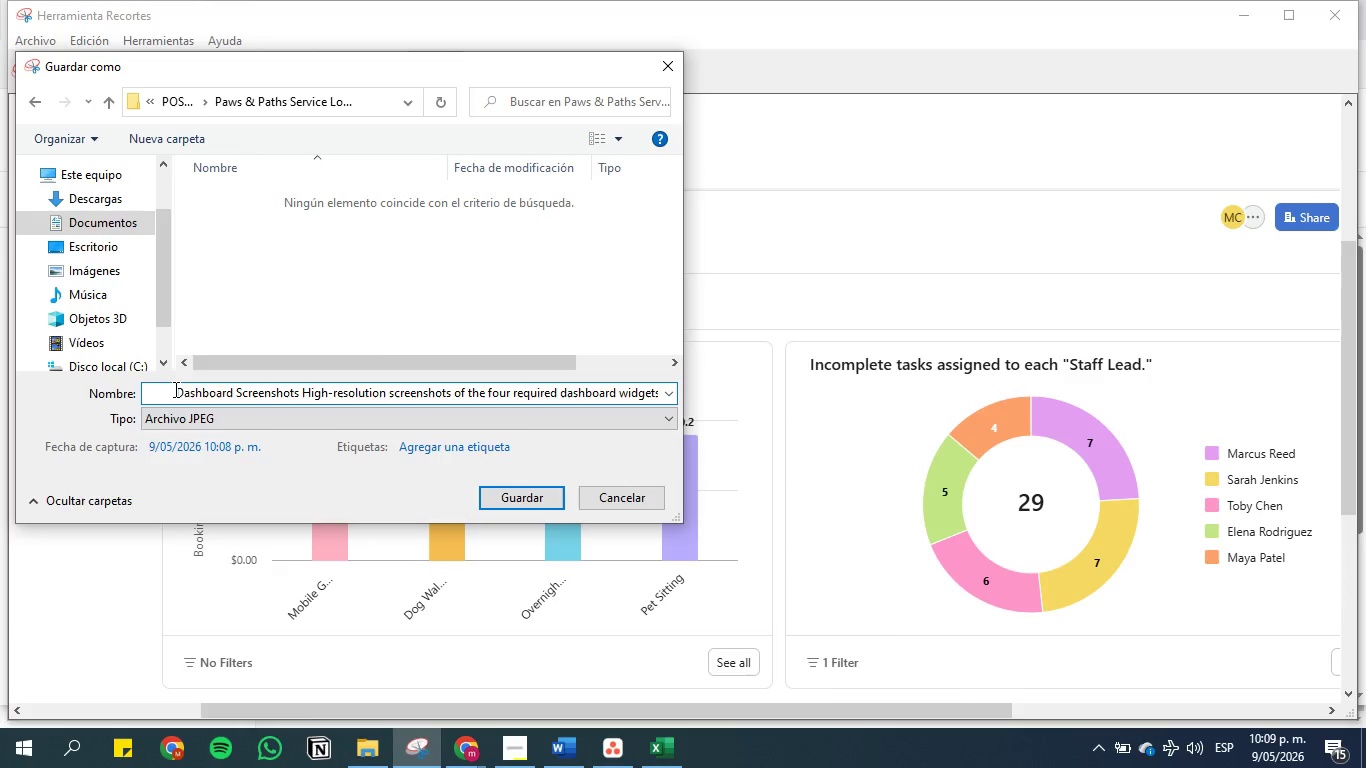 
key(Backspace)
 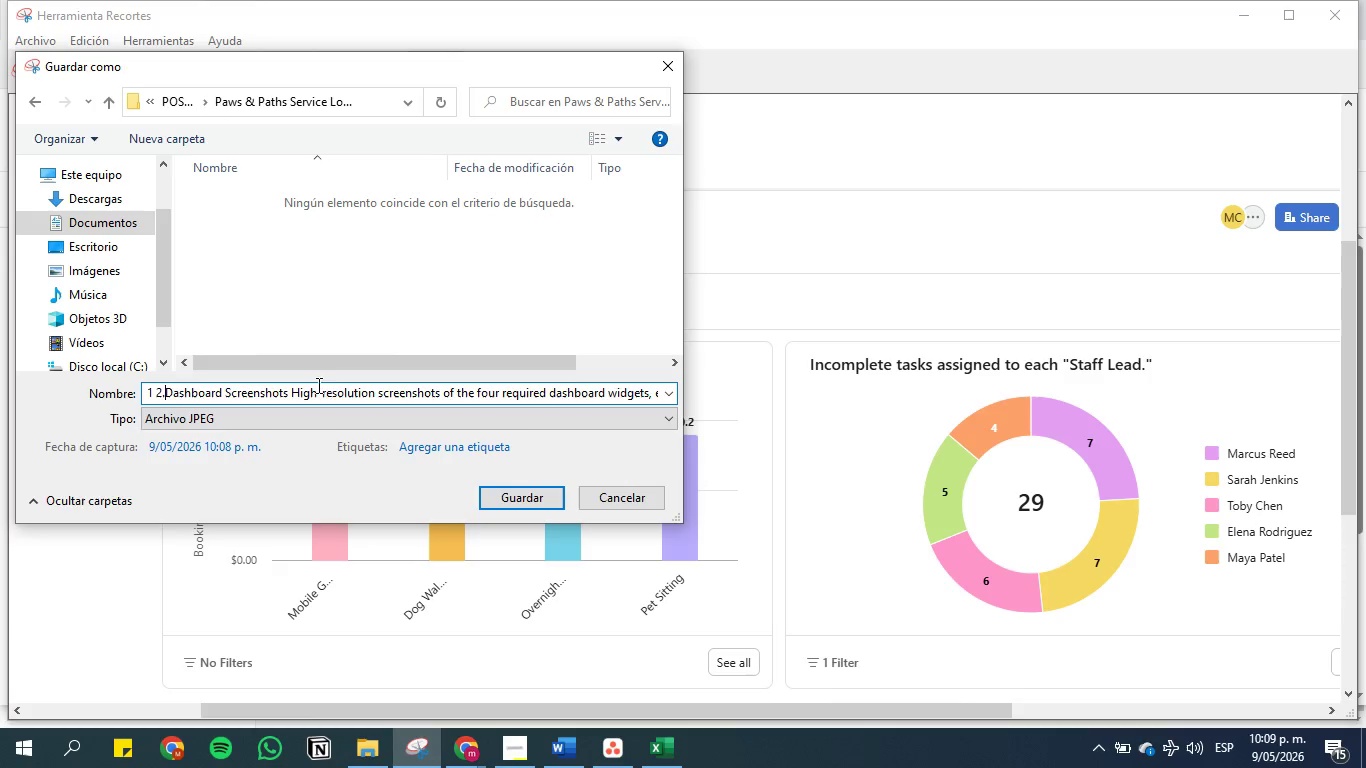 
key(Backspace)
 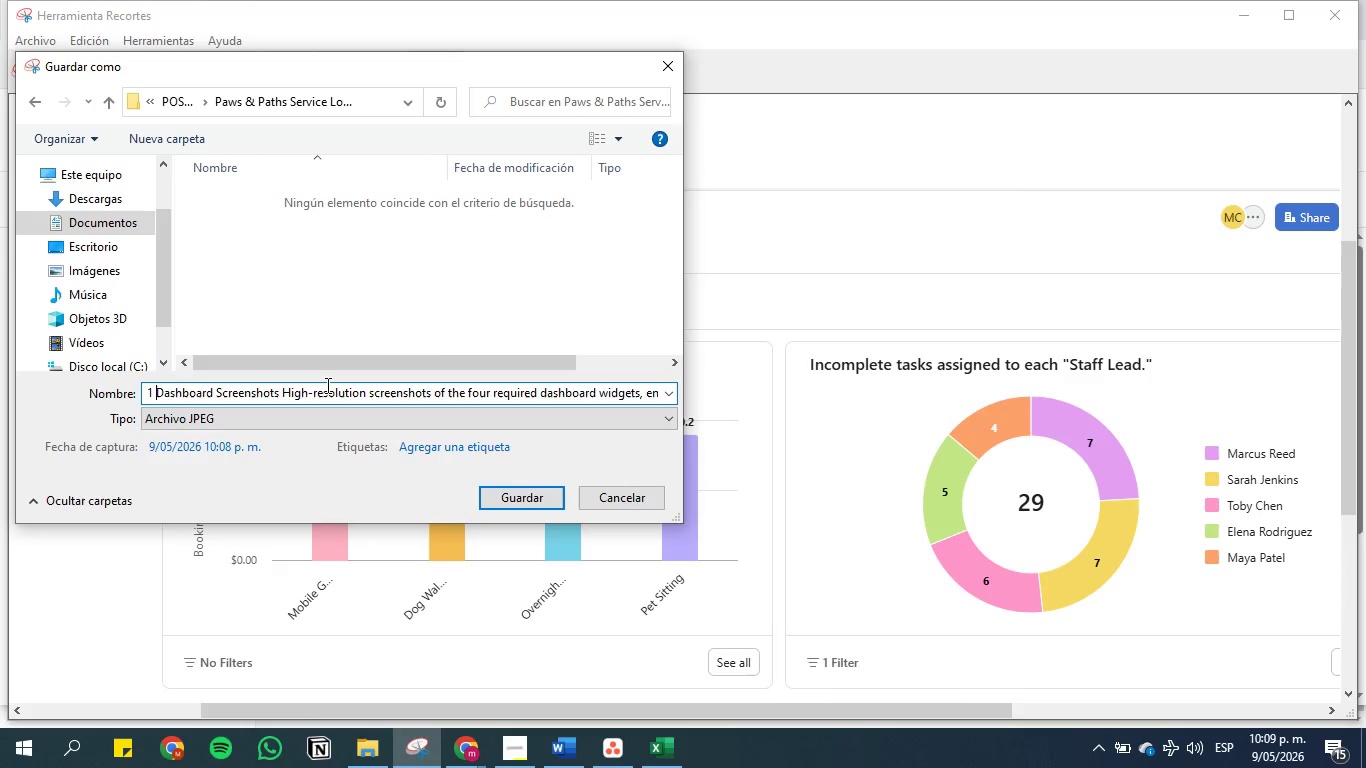 
key(Backspace)
 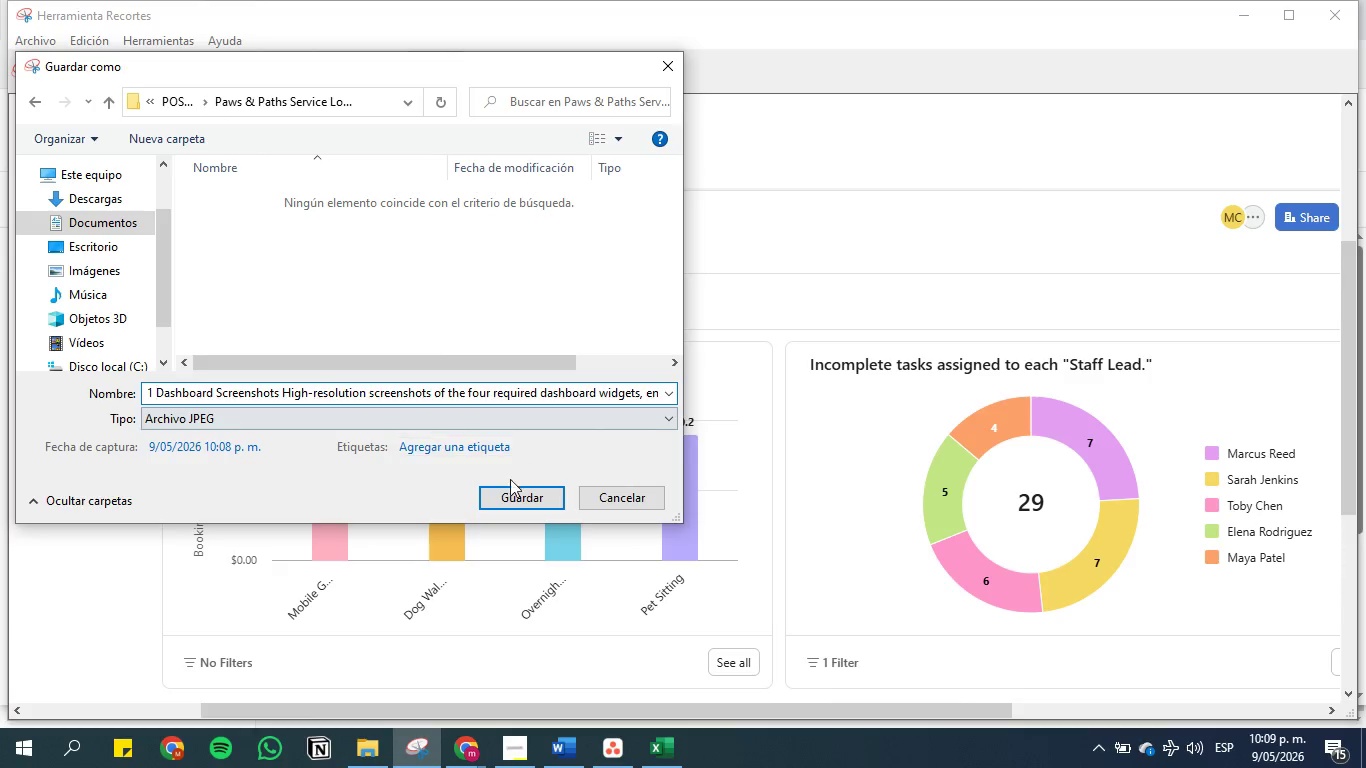 
left_click([517, 497])
 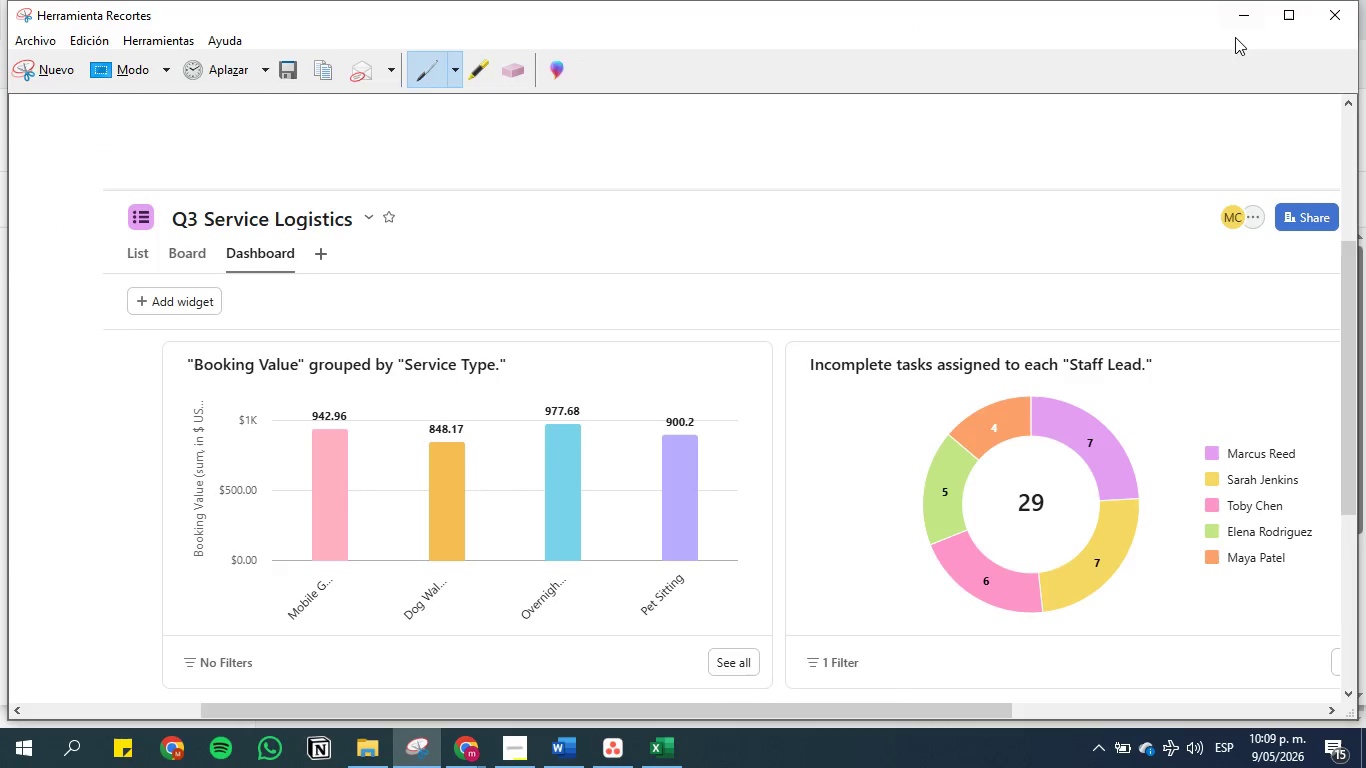 
left_click([1236, 21])
 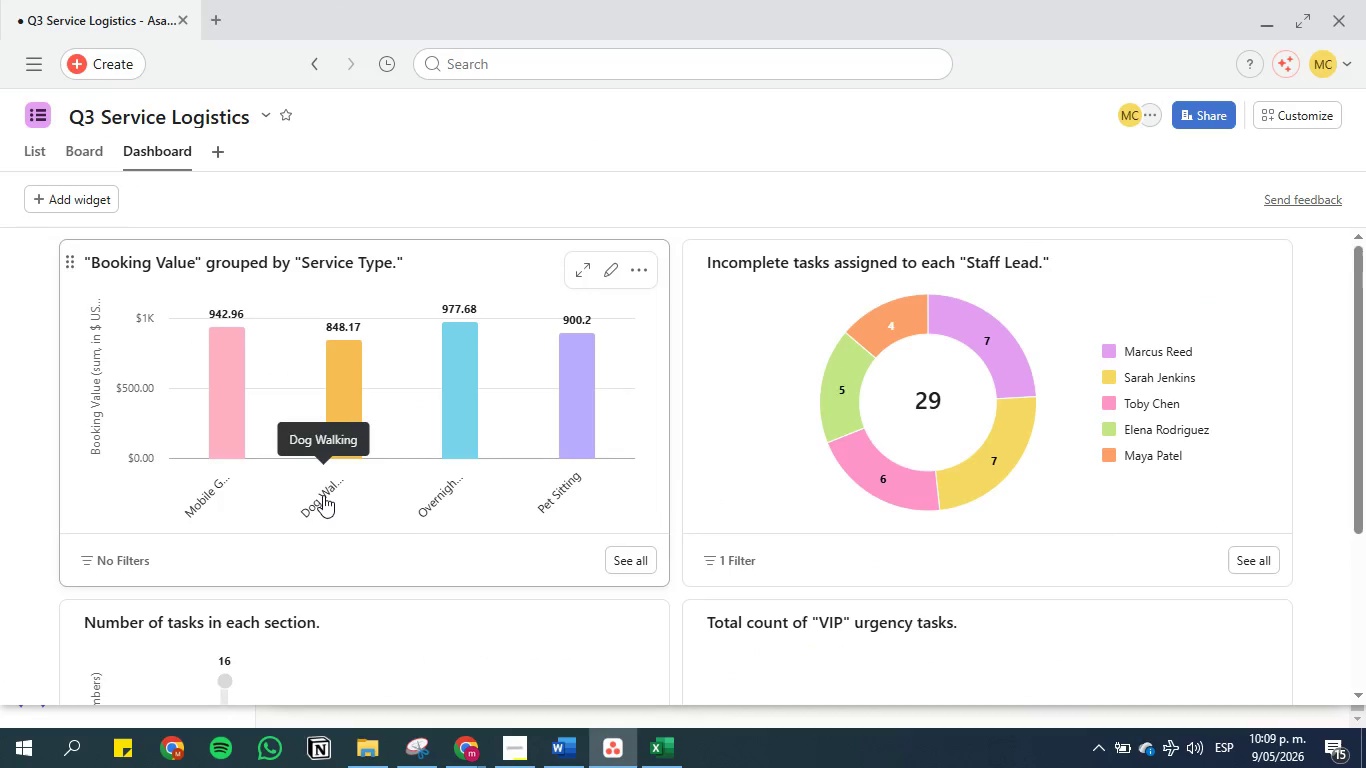 
scroll: coordinate [1097, 476], scroll_direction: down, amount: 27.0
 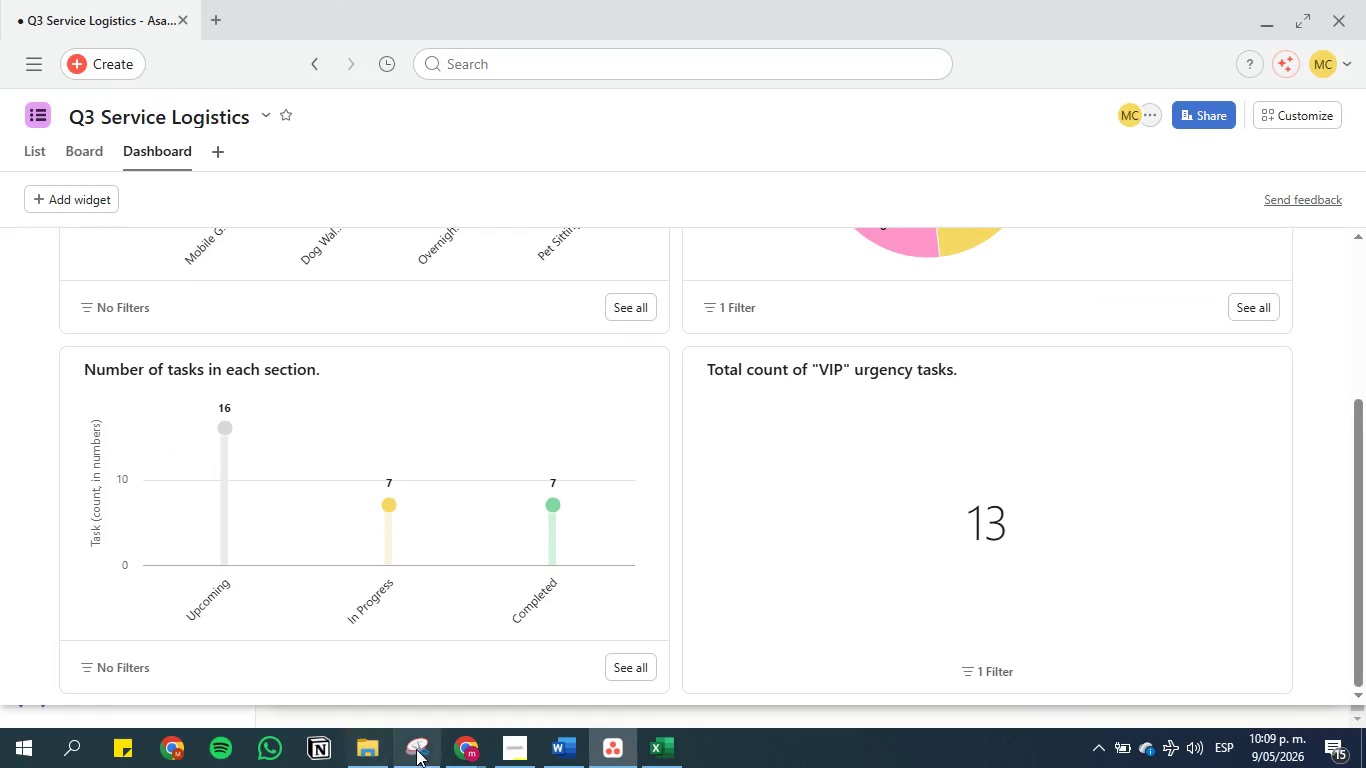 
left_click([423, 750])
 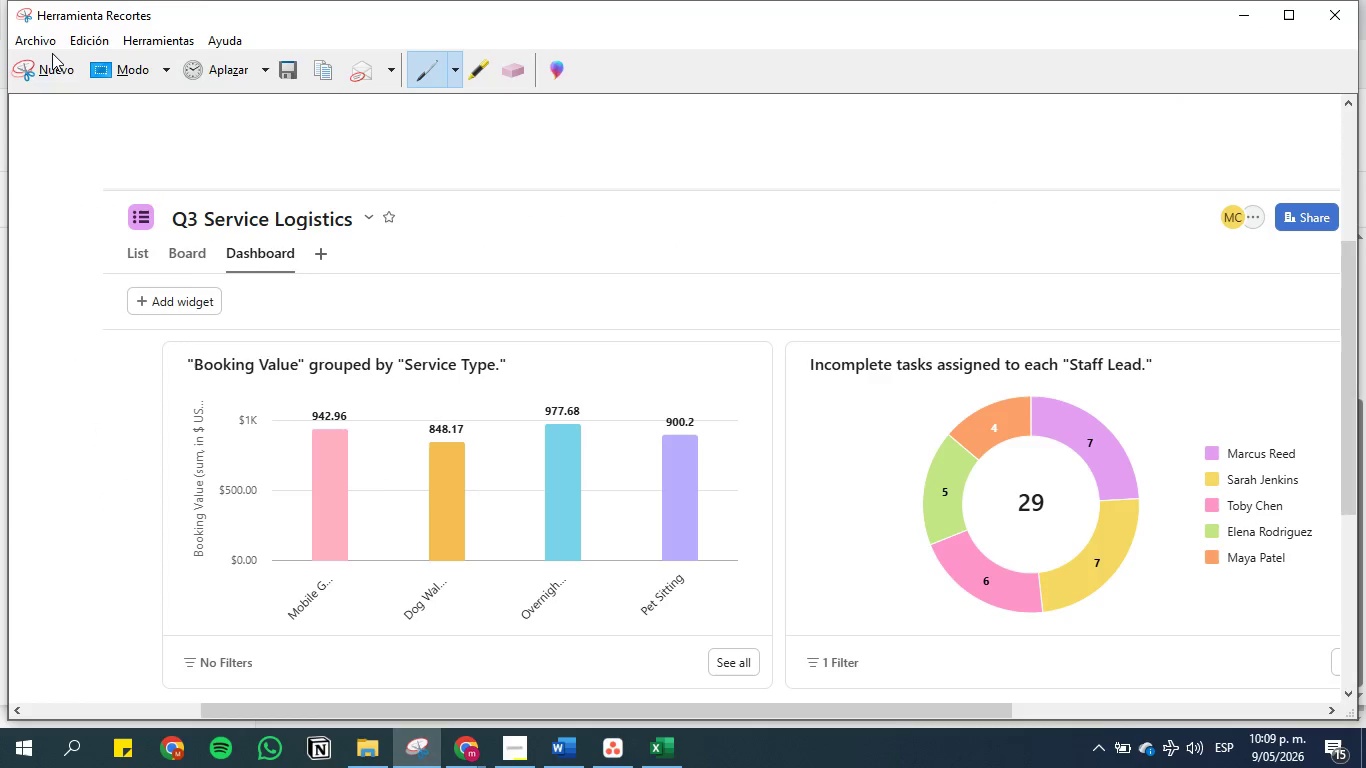 
left_click([46, 69])
 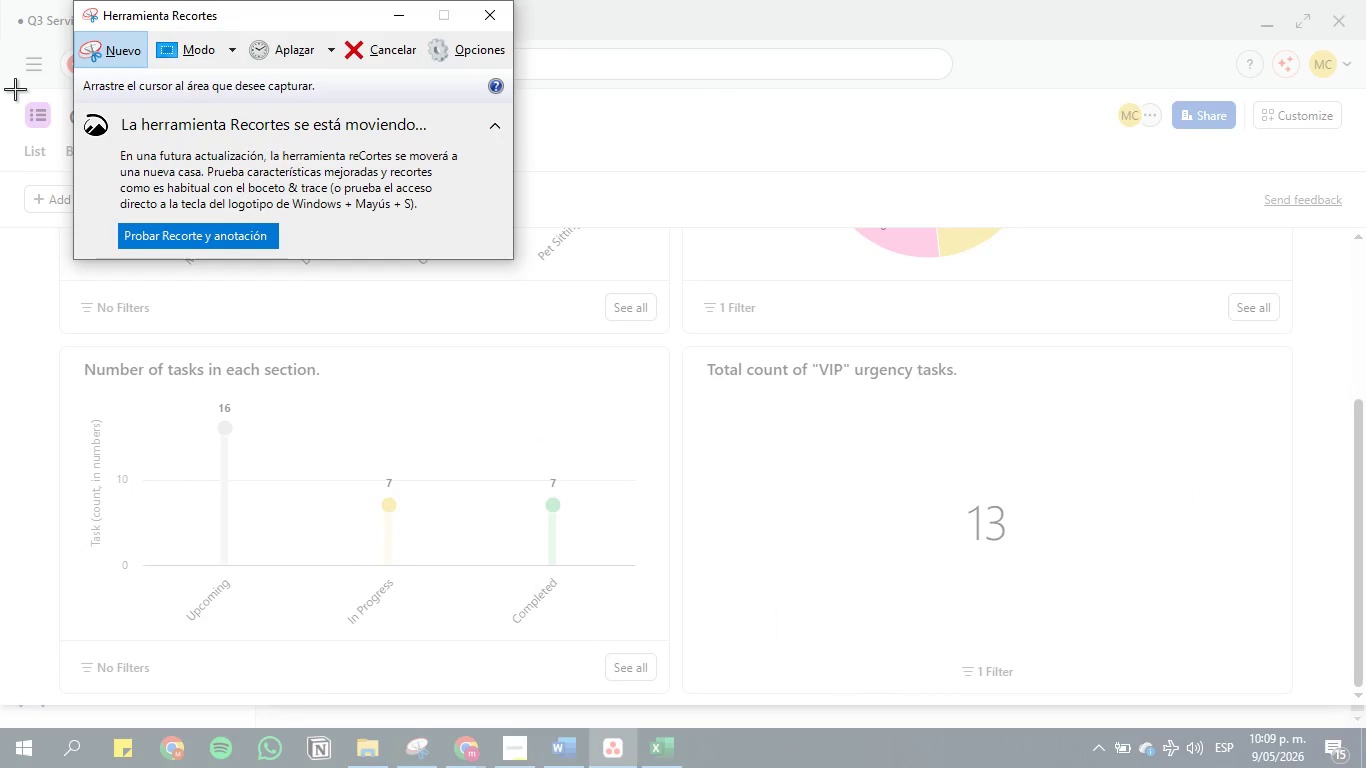 
left_click_drag(start_coordinate=[0, 81], to_coordinate=[1321, 711])
 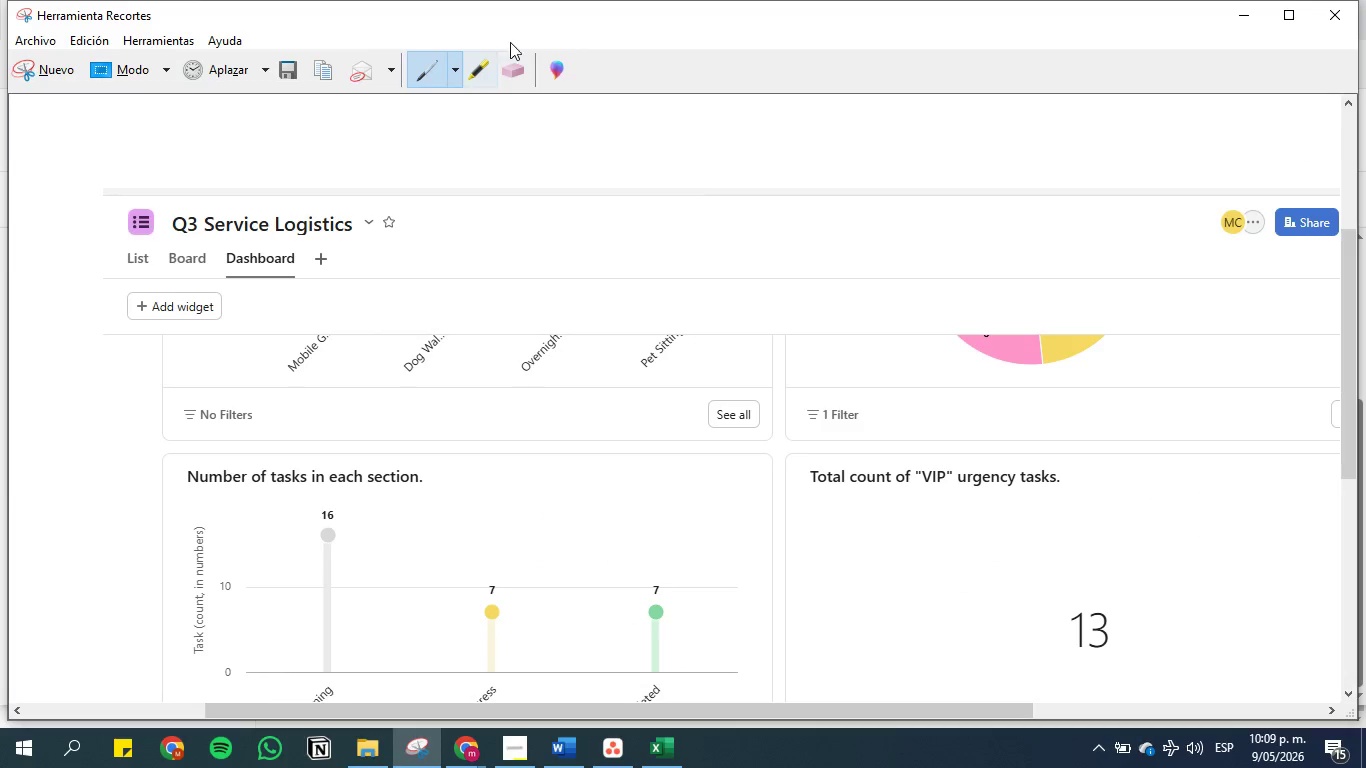 
scroll: coordinate [341, 300], scroll_direction: down, amount: 3.0
 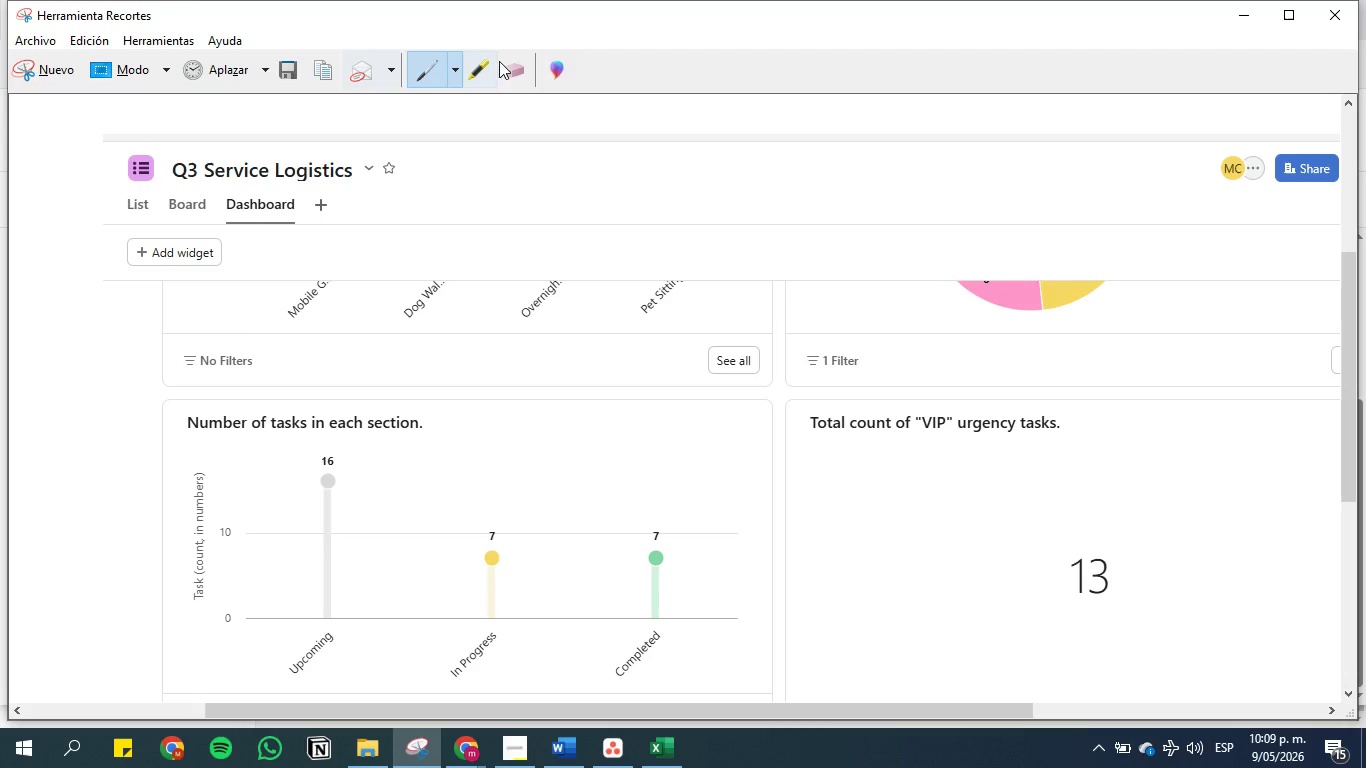 
left_click([484, 70])
 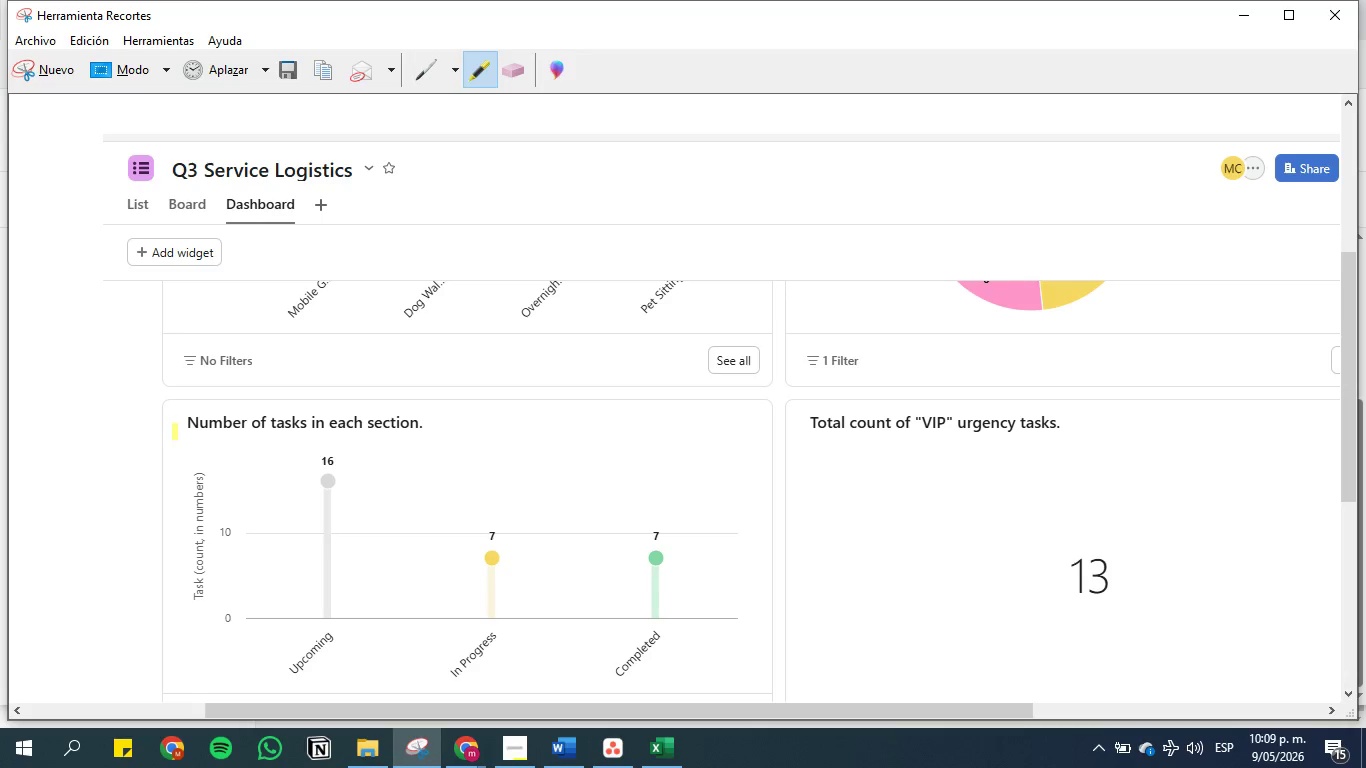 
left_click_drag(start_coordinate=[173, 433], to_coordinate=[223, 438])
 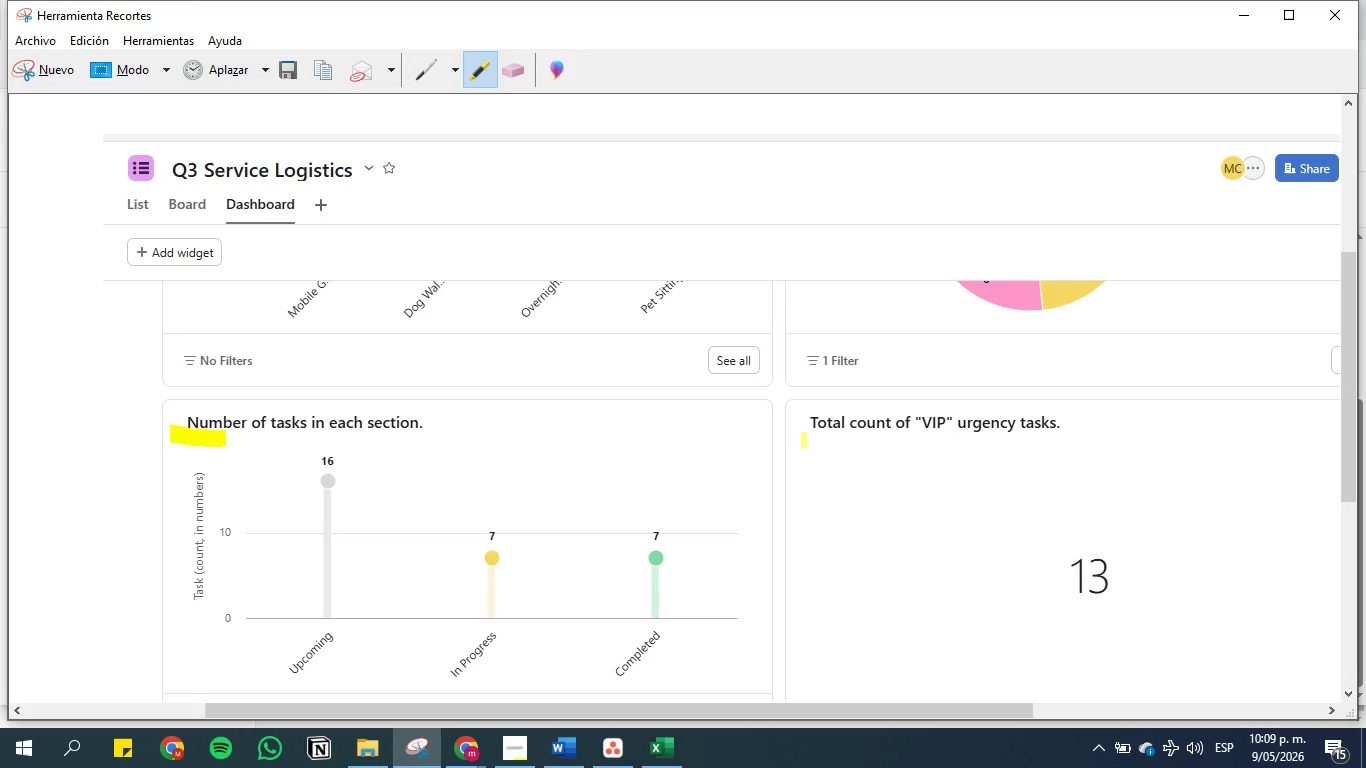 
left_click_drag(start_coordinate=[800, 440], to_coordinate=[840, 441])
 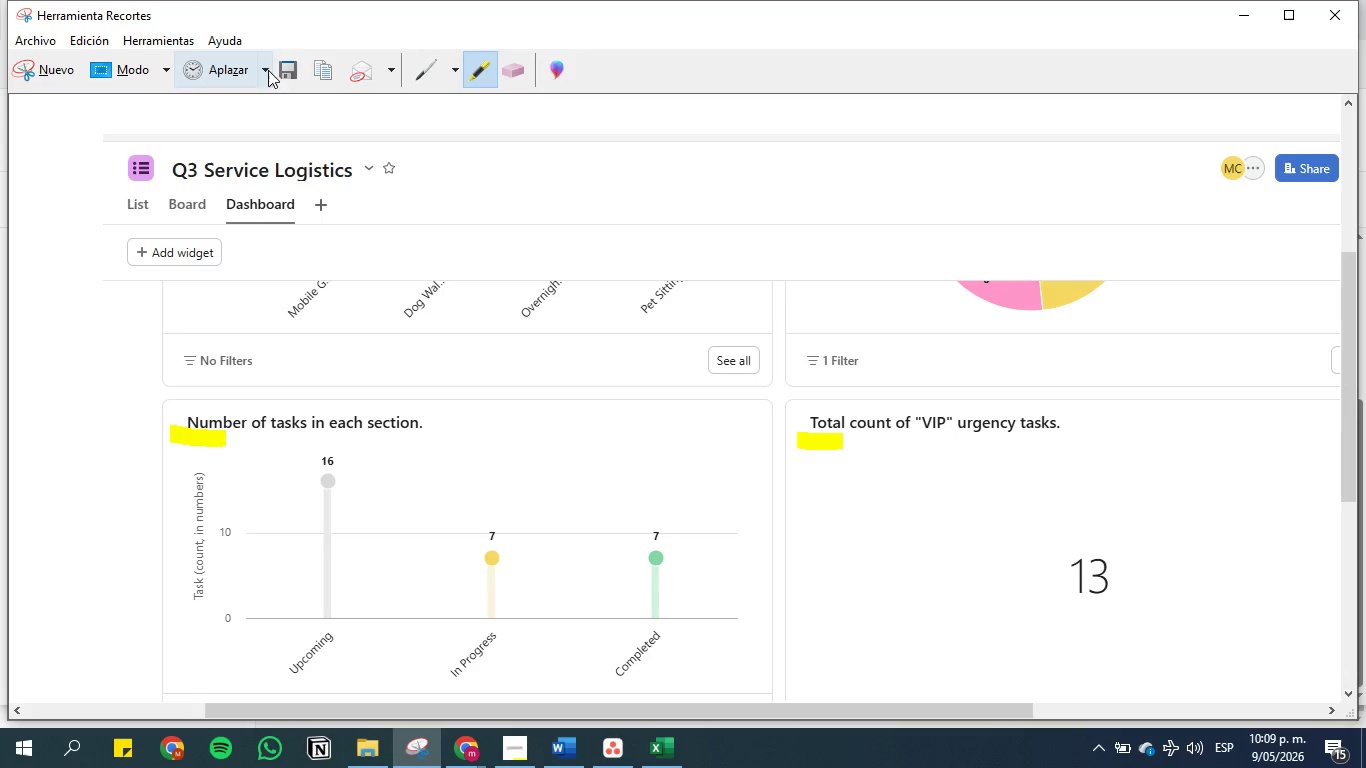 
left_click([296, 71])
 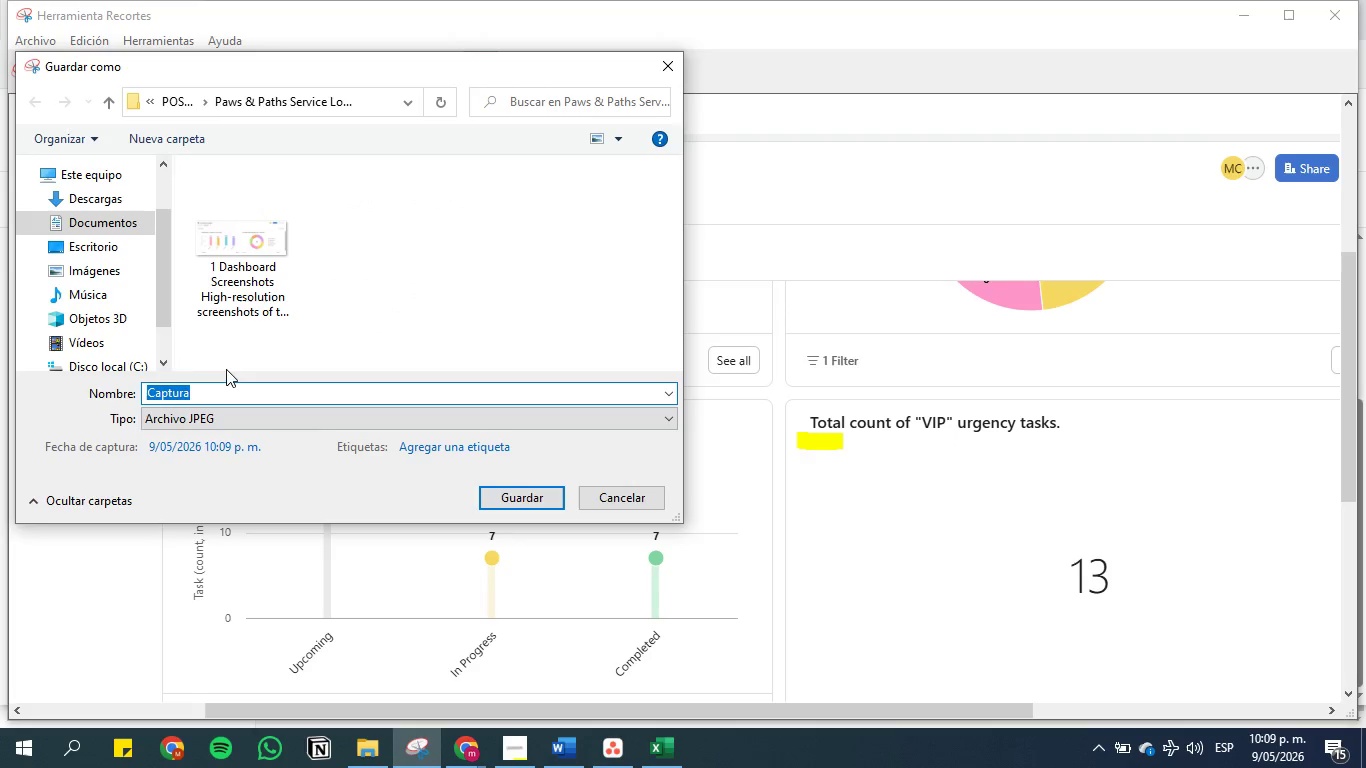 
key(Backspace)
 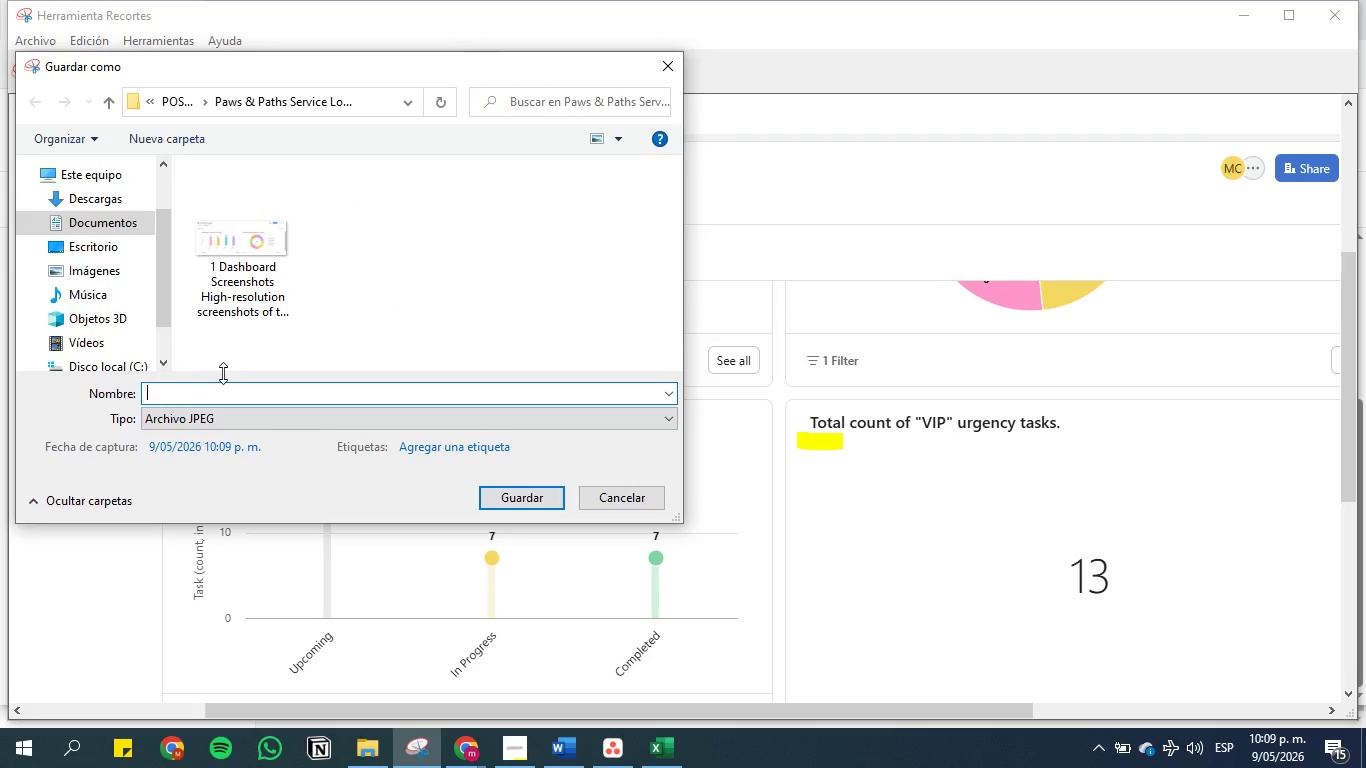 
key(2)
 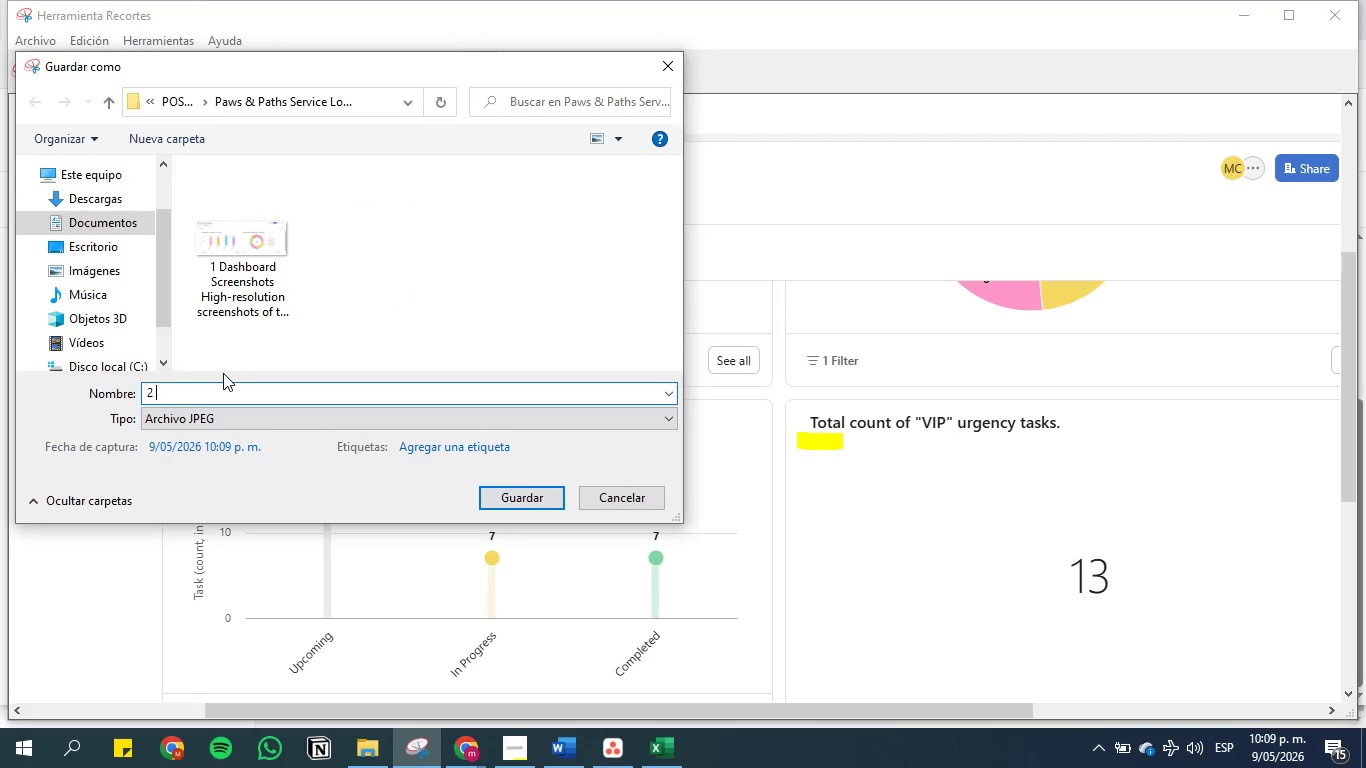 
key(Space)
 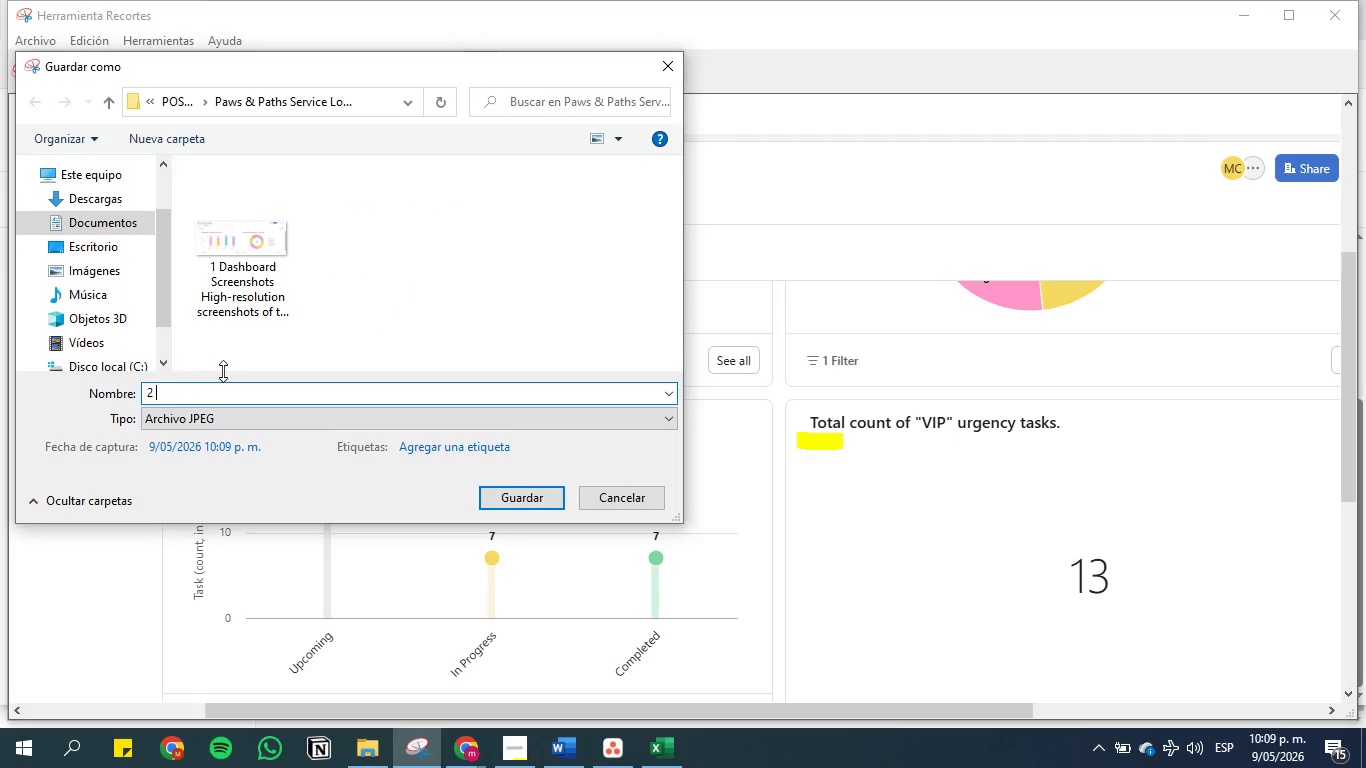 
key(Control+V)
 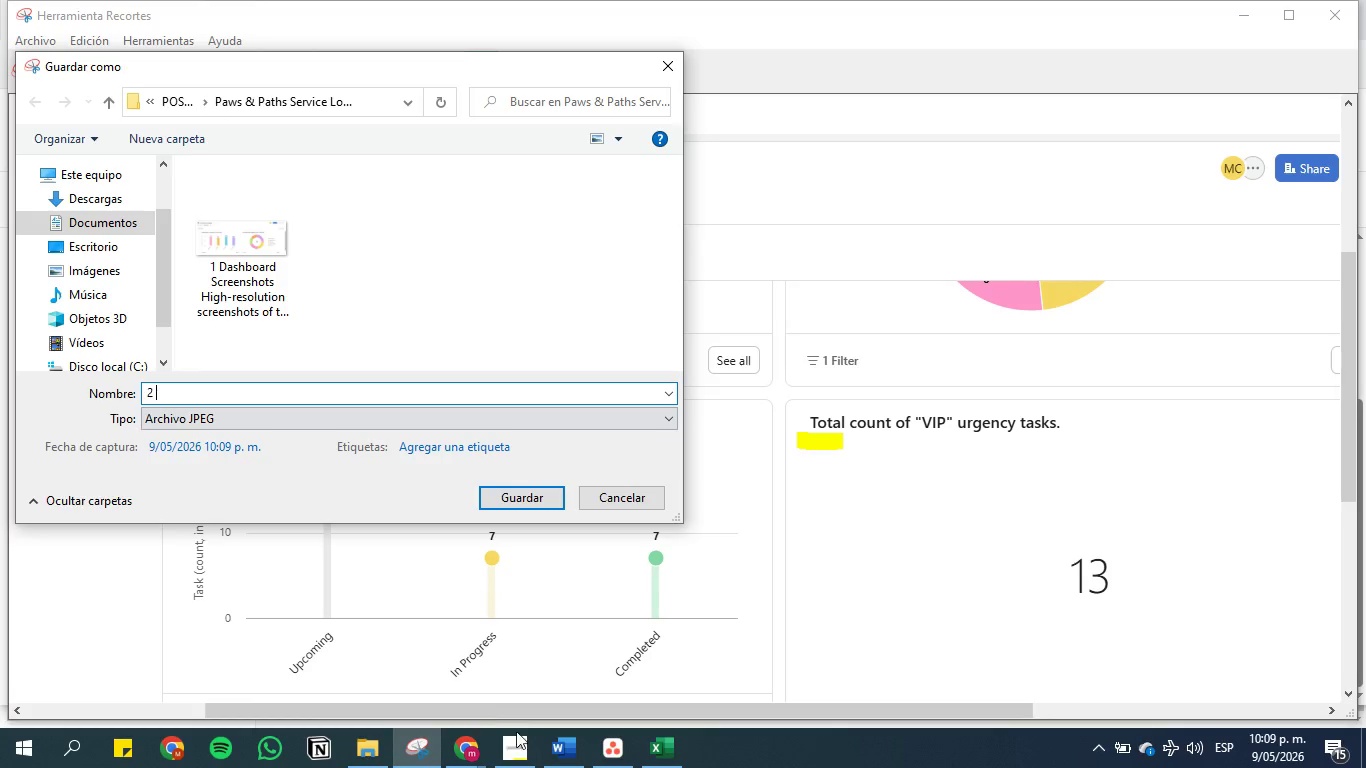 
right_click([555, 748])
 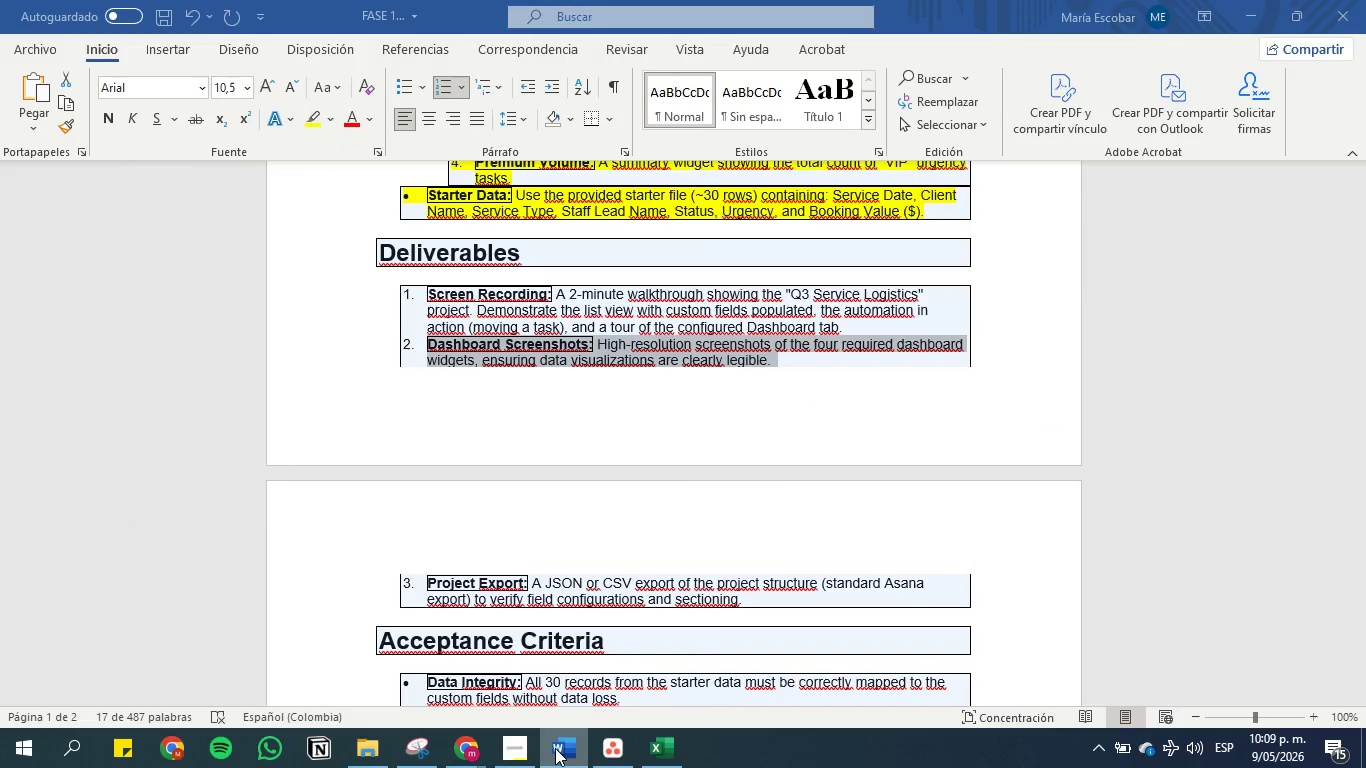 
left_click([555, 748])
 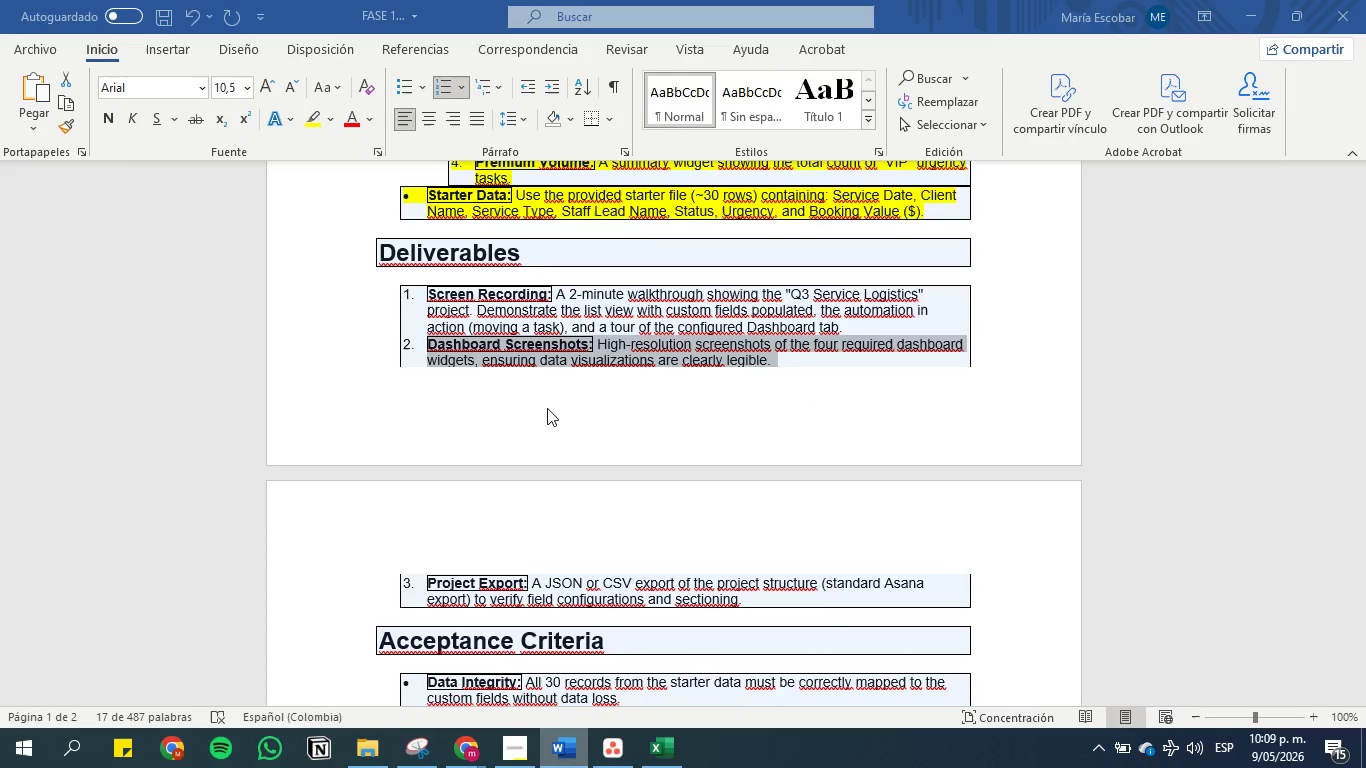 
key(Control+C)
 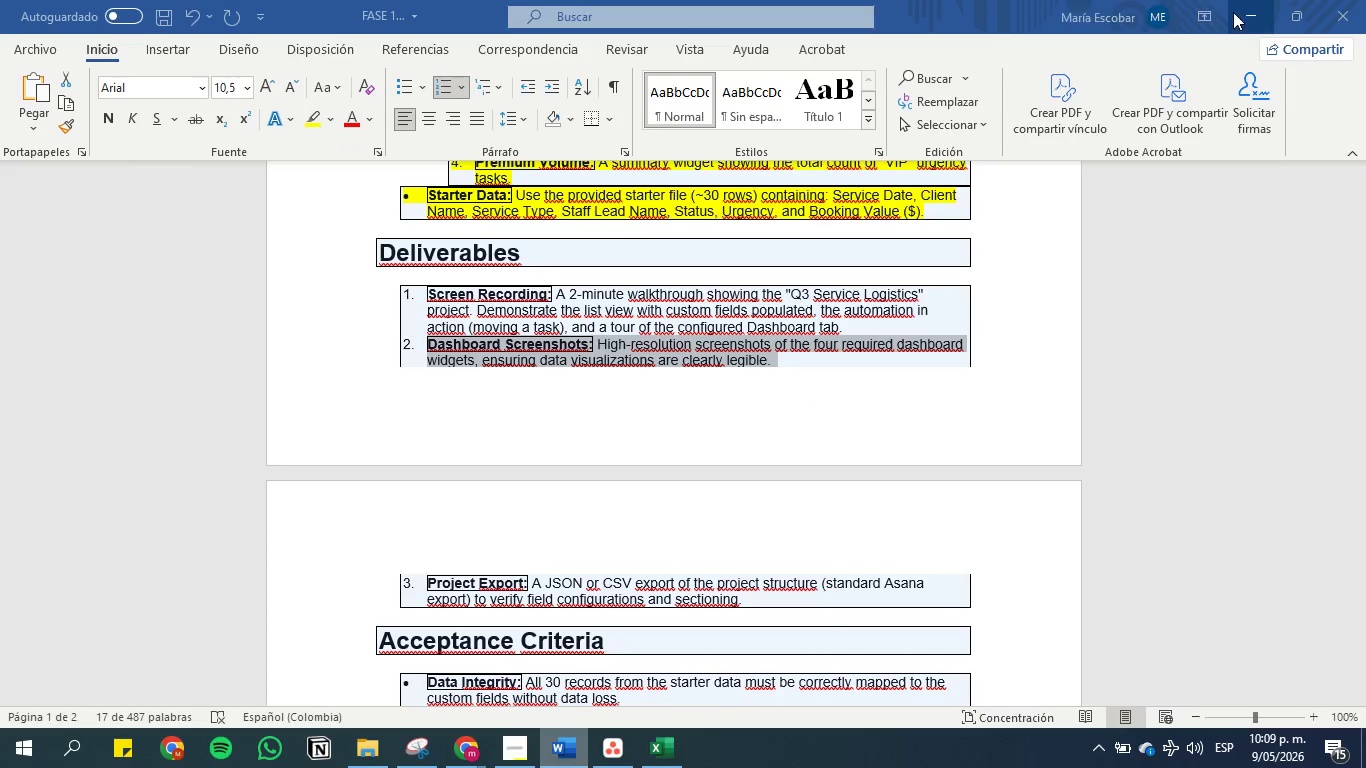 
left_click([1244, 16])
 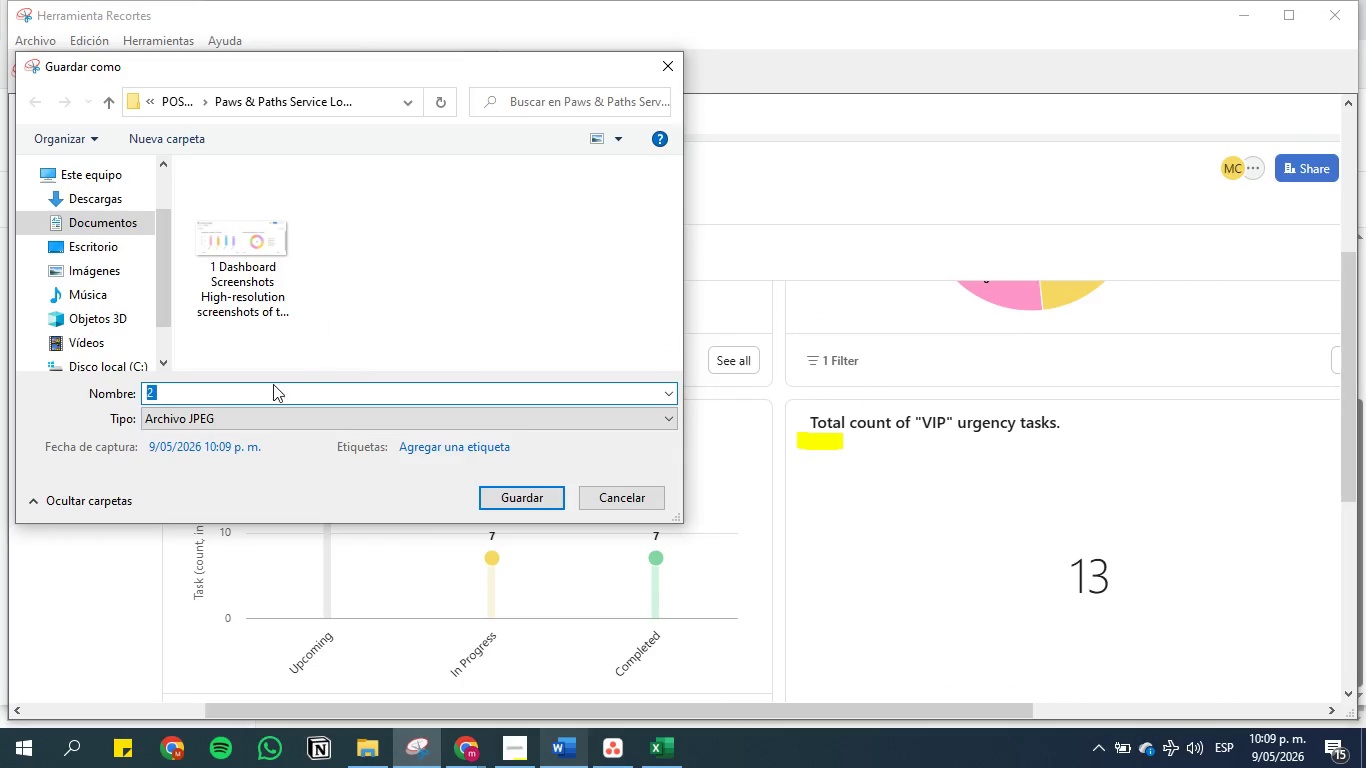 
left_click([272, 388])
 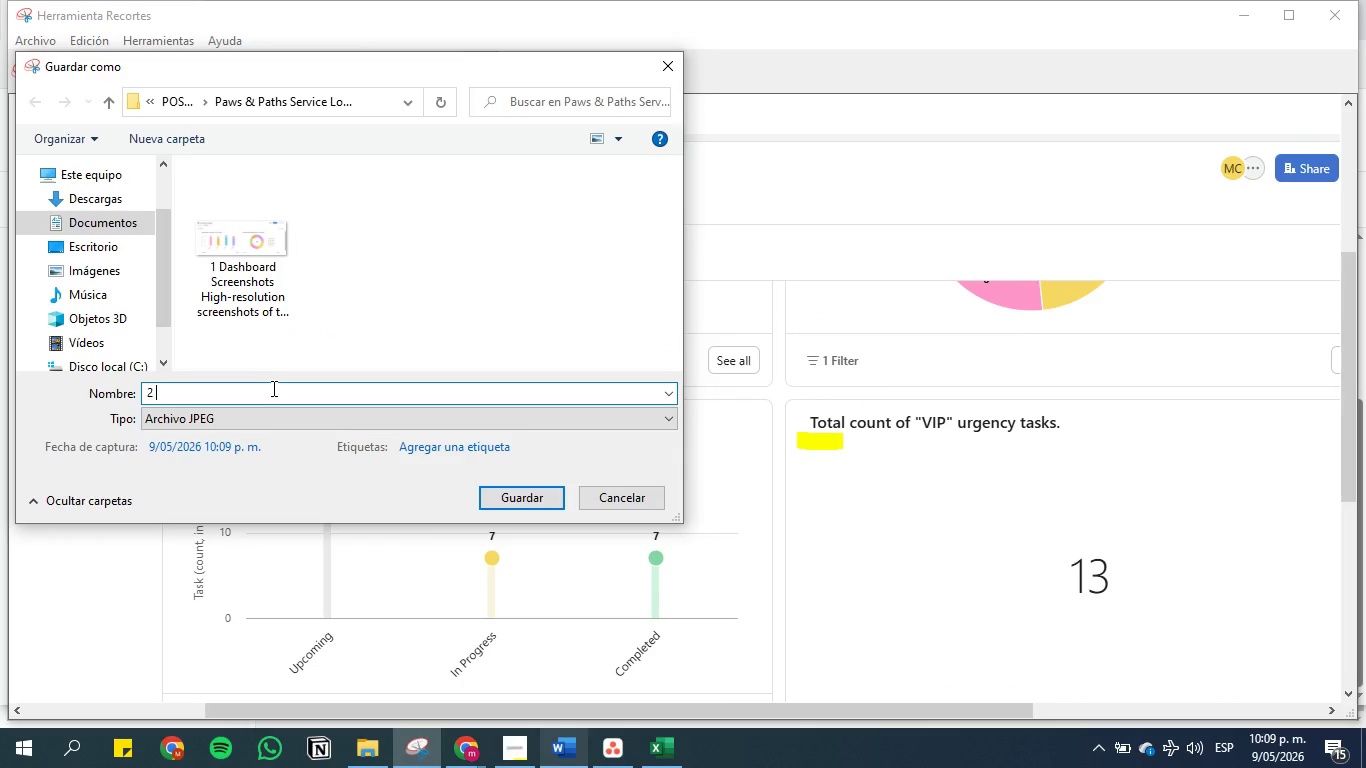 
key(Control+V)
 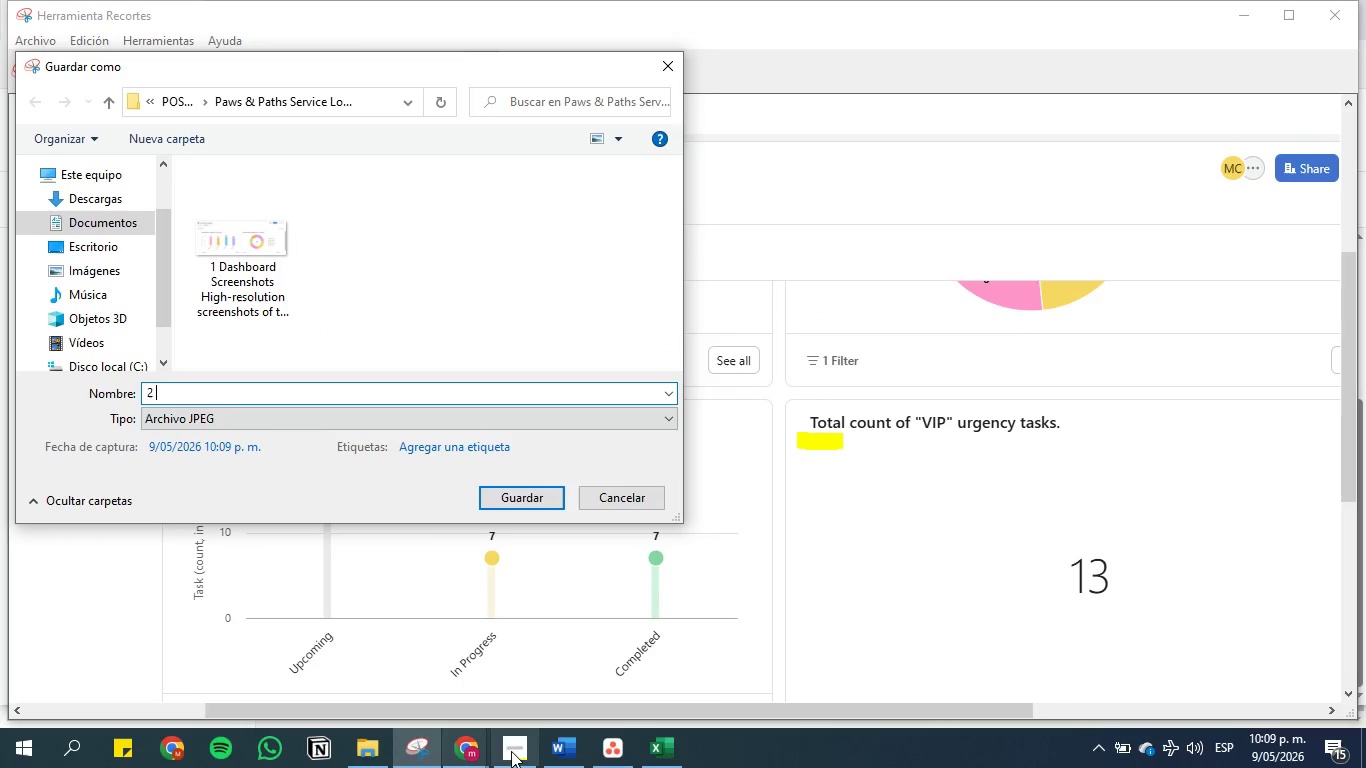 
left_click_drag(start_coordinate=[538, 753], to_coordinate=[545, 750])
 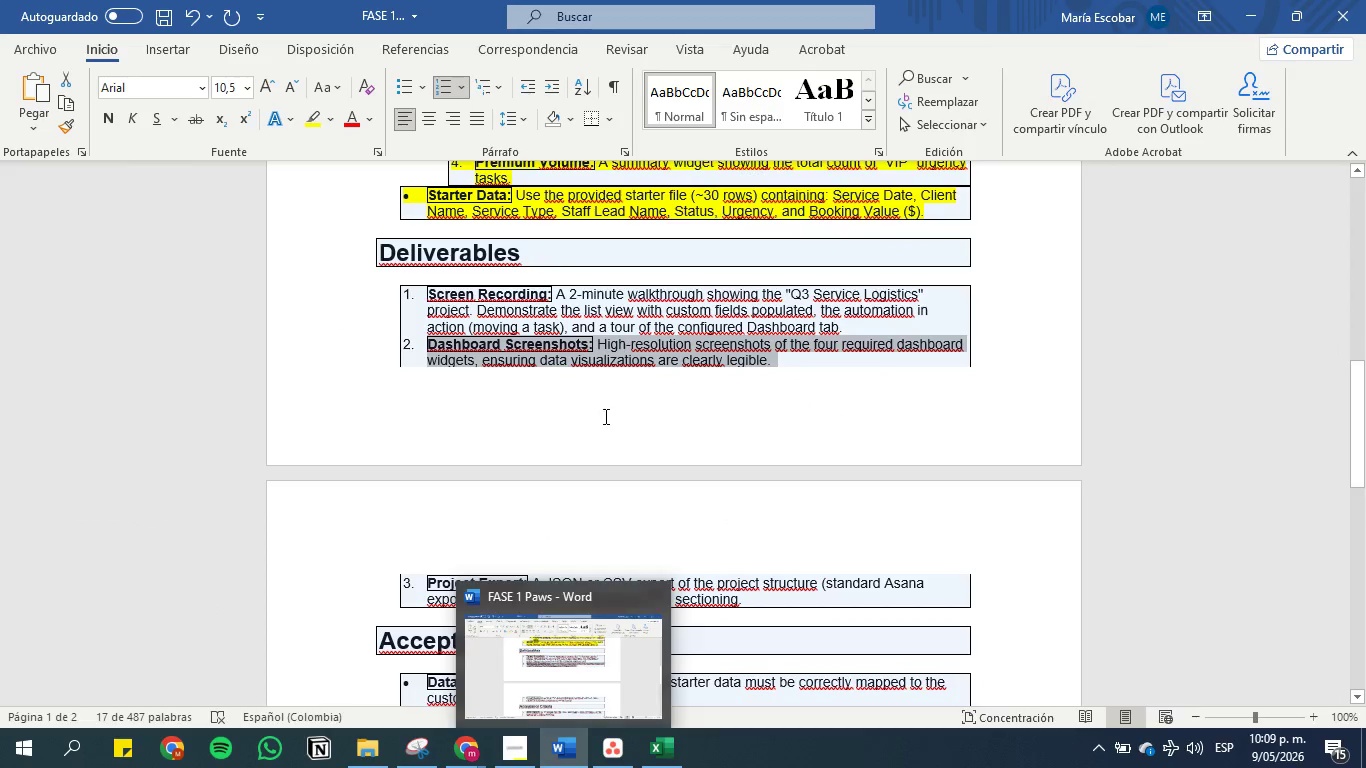 
left_click([588, 353])
 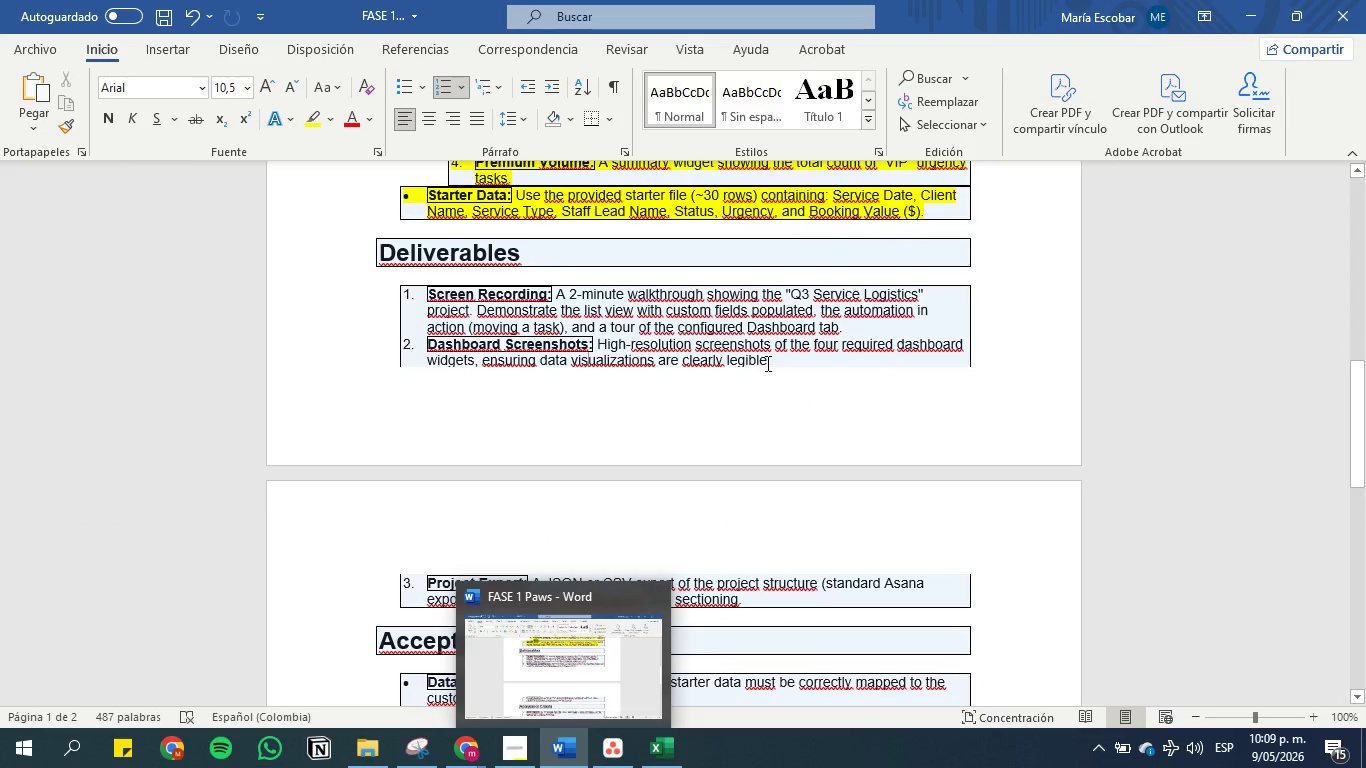 
left_click_drag(start_coordinate=[773, 360], to_coordinate=[439, 344])
 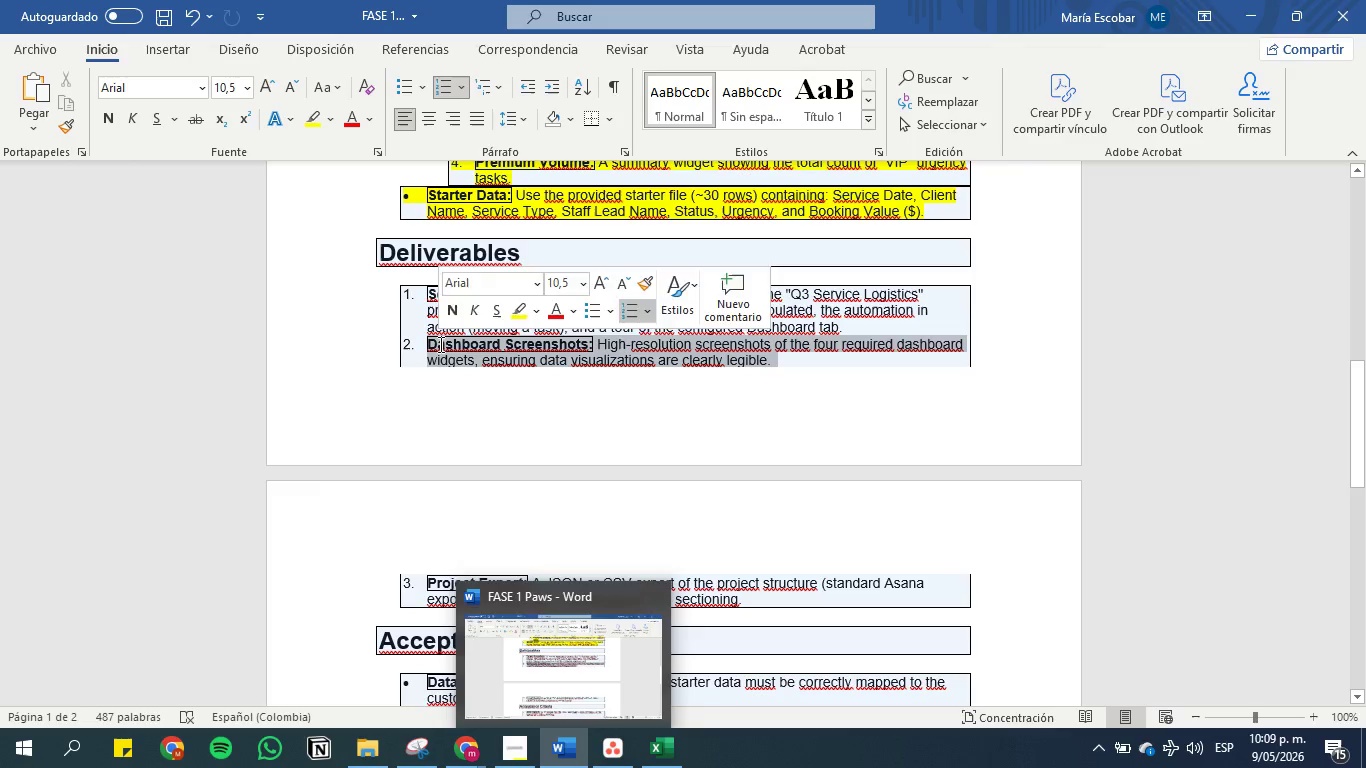 
key(Control+C)
 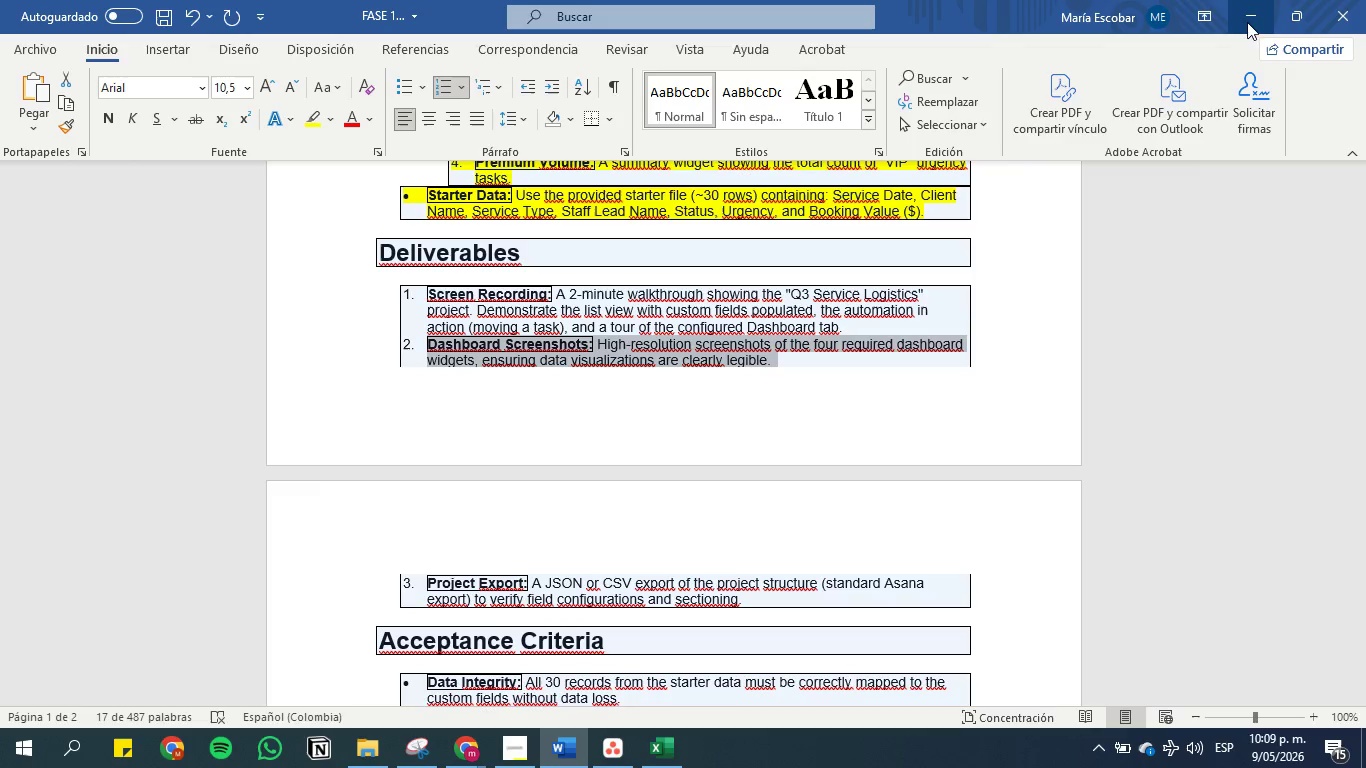 
left_click([1252, 9])
 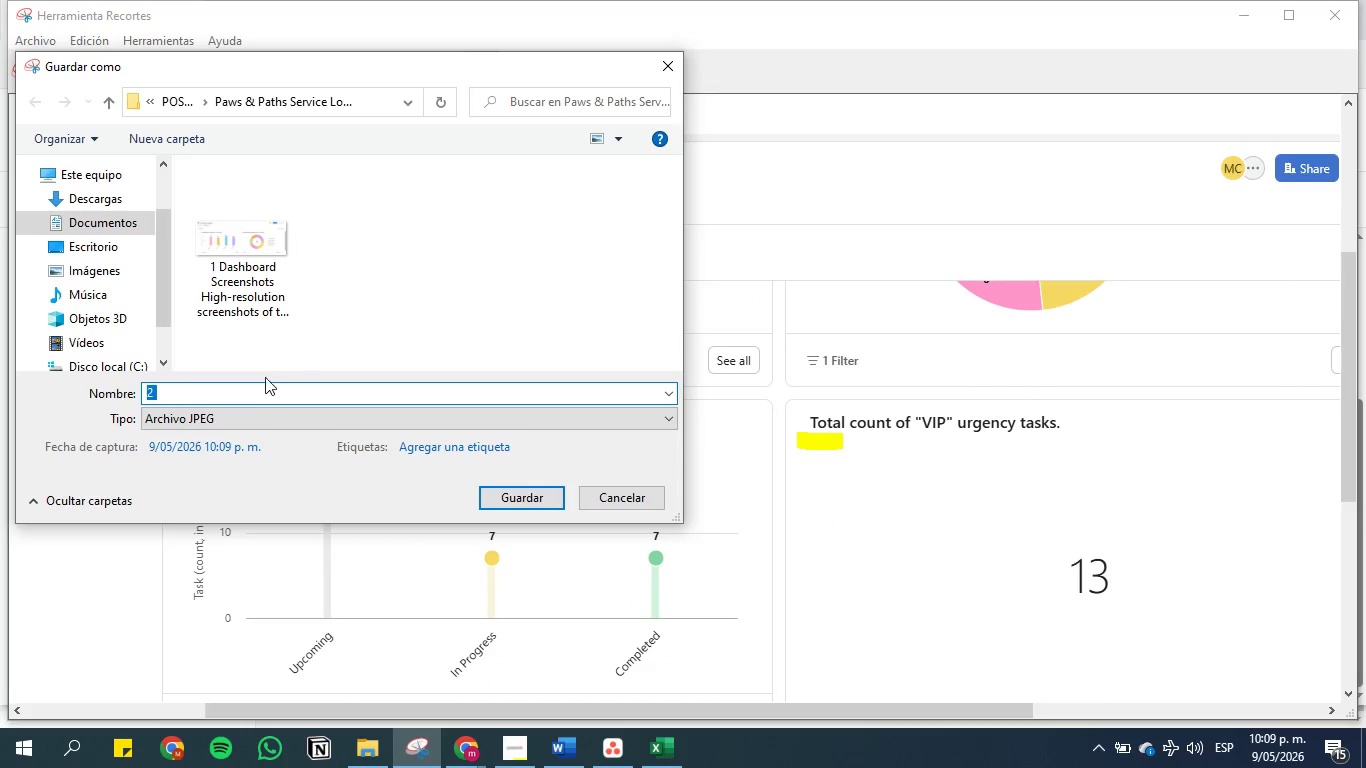 
left_click([250, 399])
 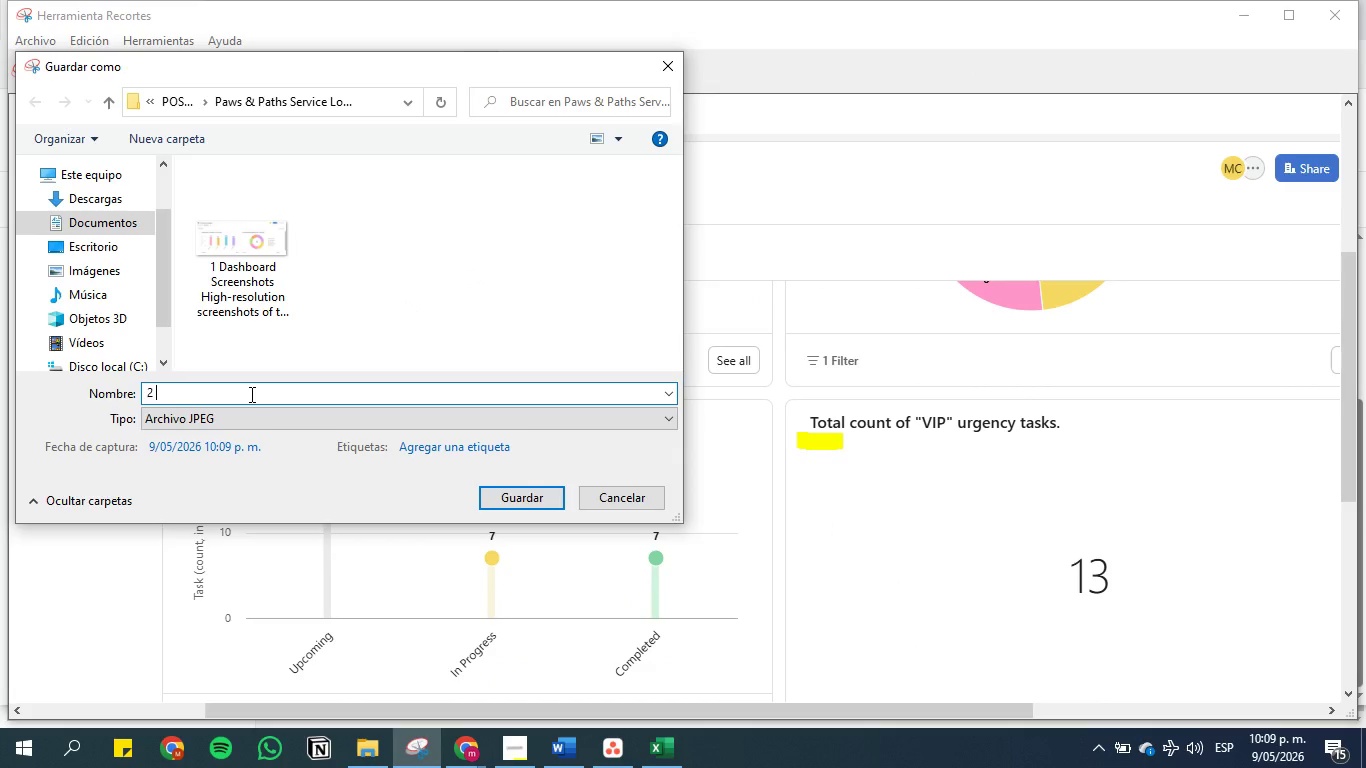 
left_click([250, 394])
 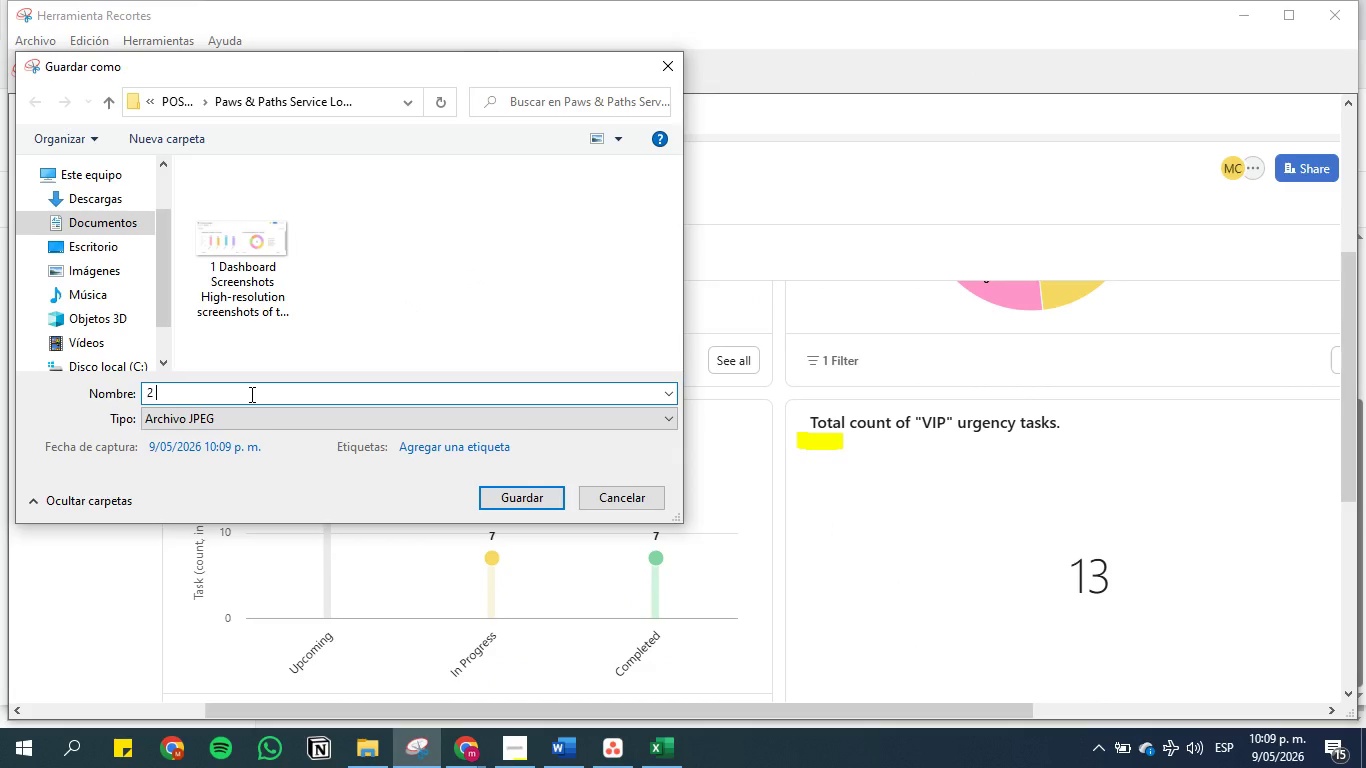 
key(Control+V)
 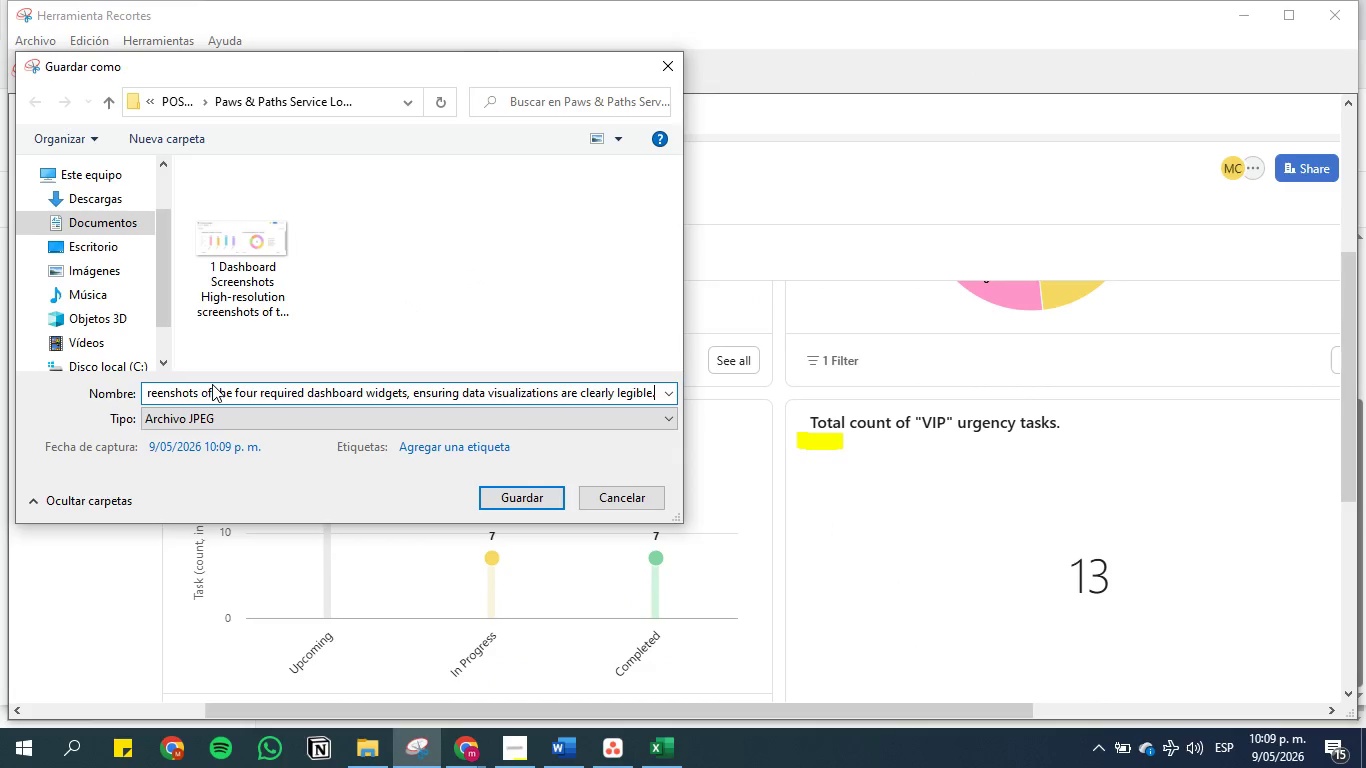 
double_click([215, 387])
 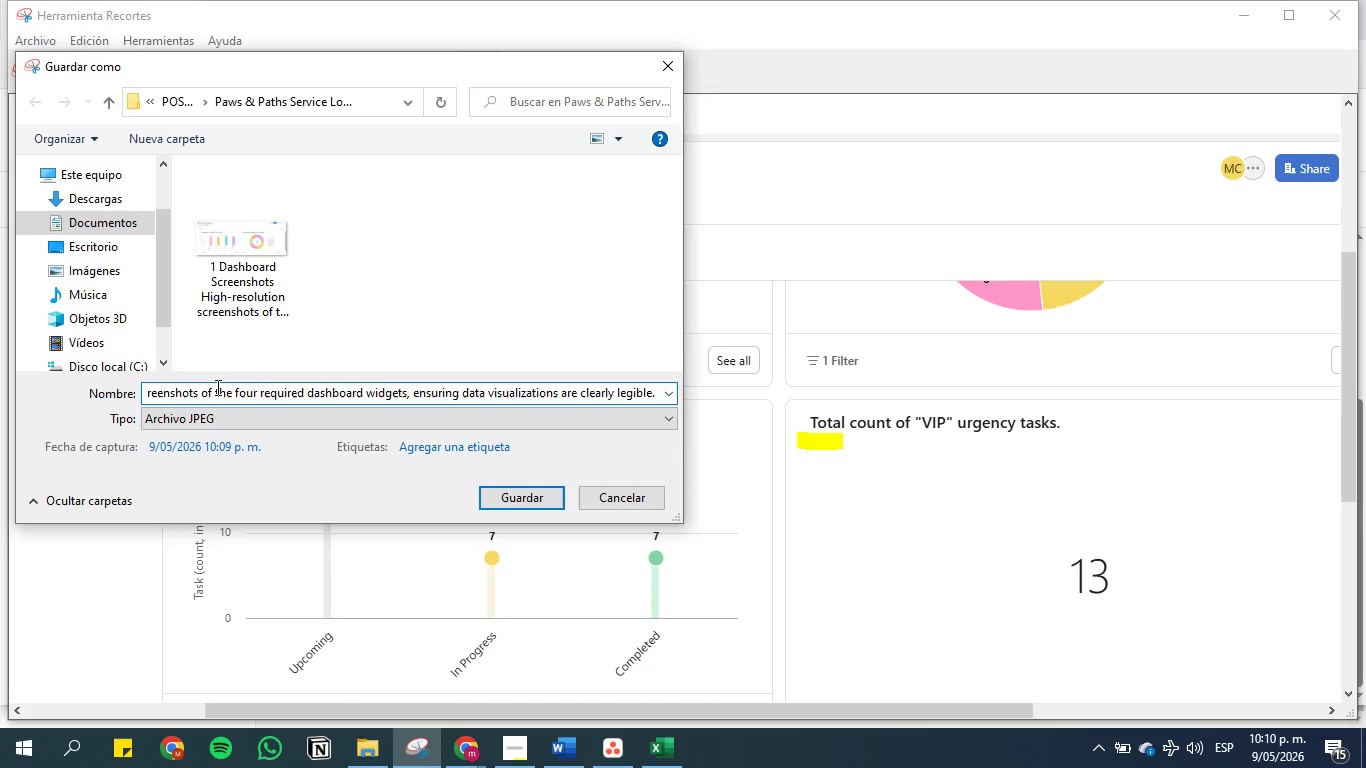 
hold_key(key=ArrowLeft, duration=1.5)
 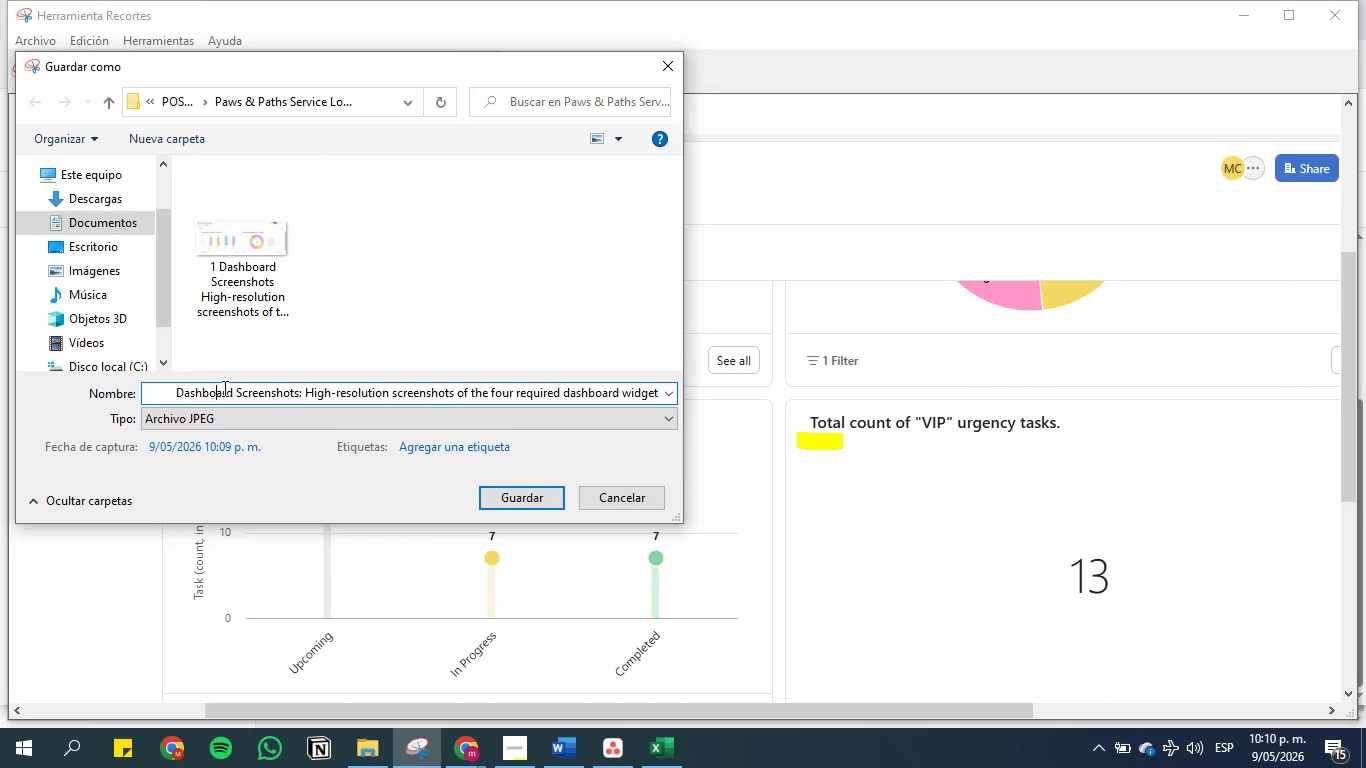 
hold_key(key=ArrowLeft, duration=0.39)
 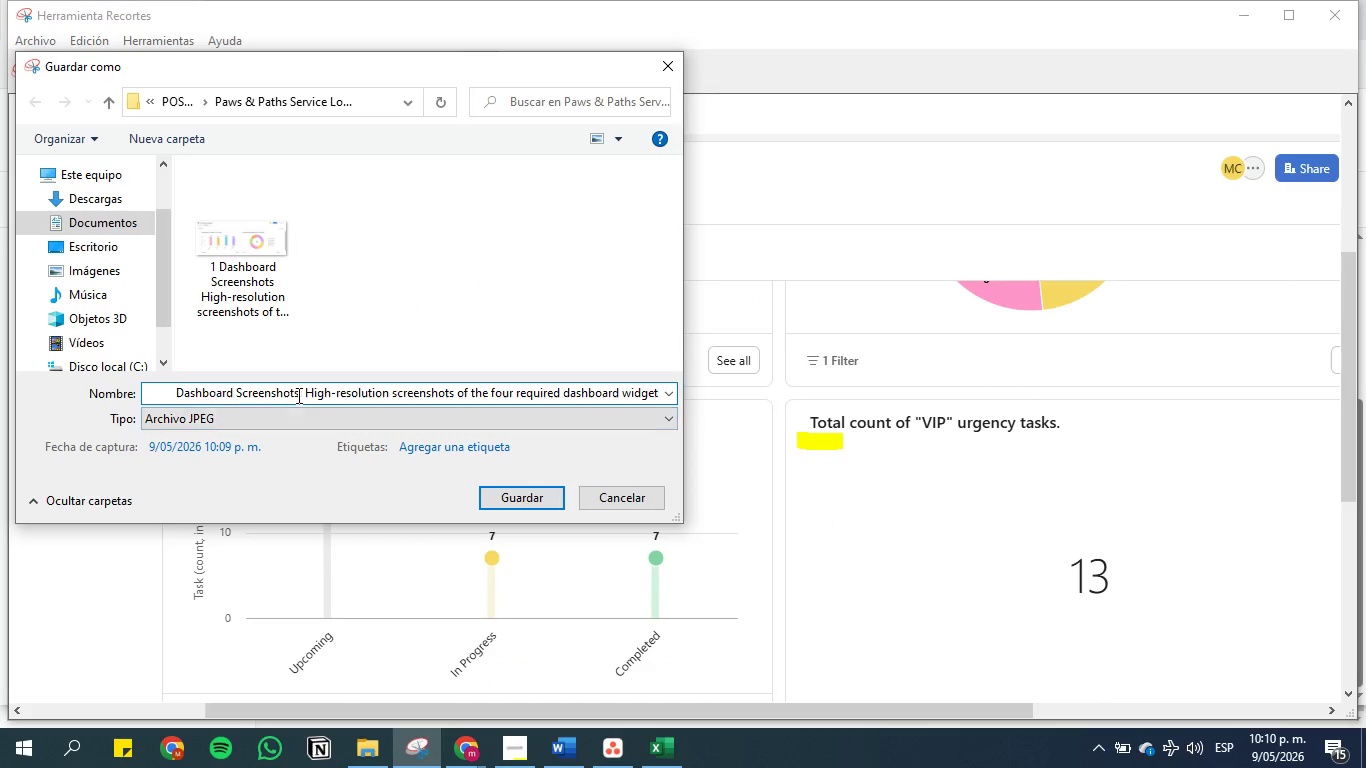 
left_click([303, 395])
 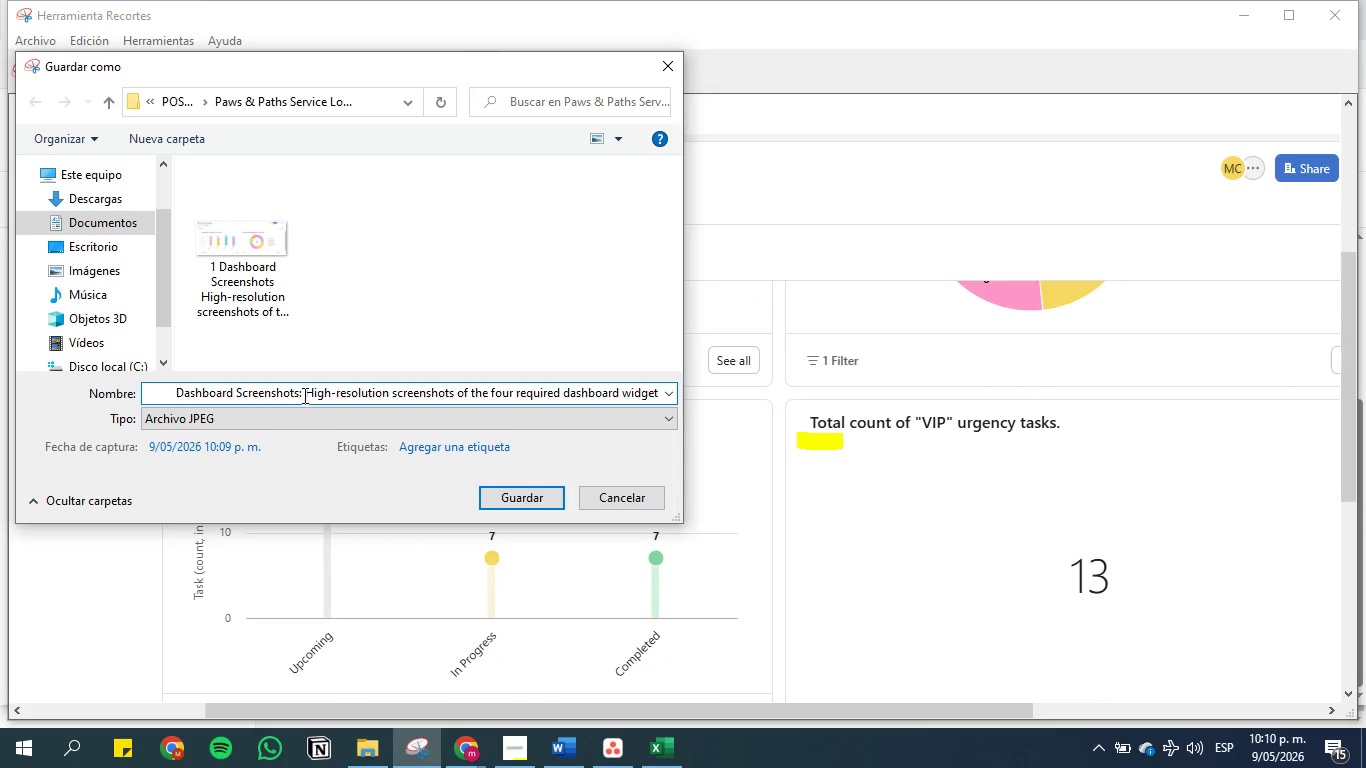 
key(Backspace)
 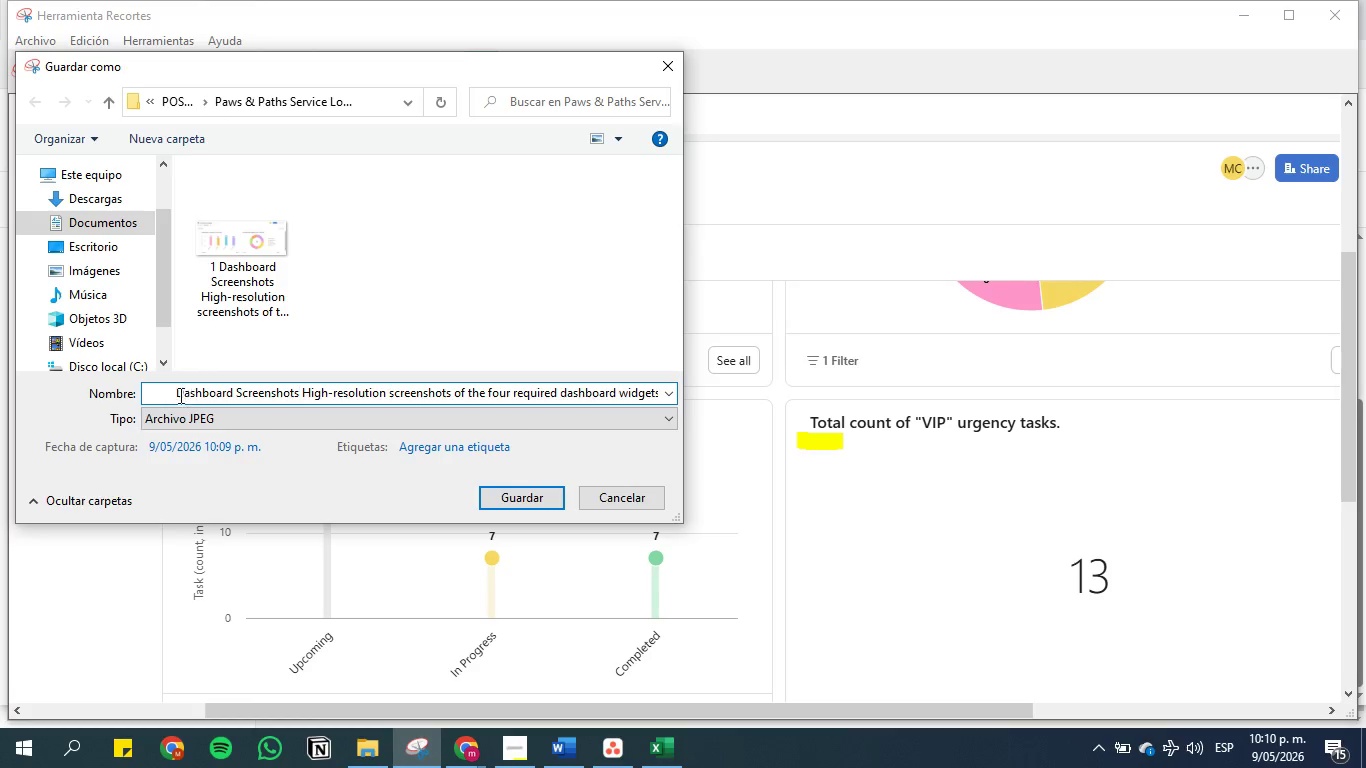 
left_click([176, 395])
 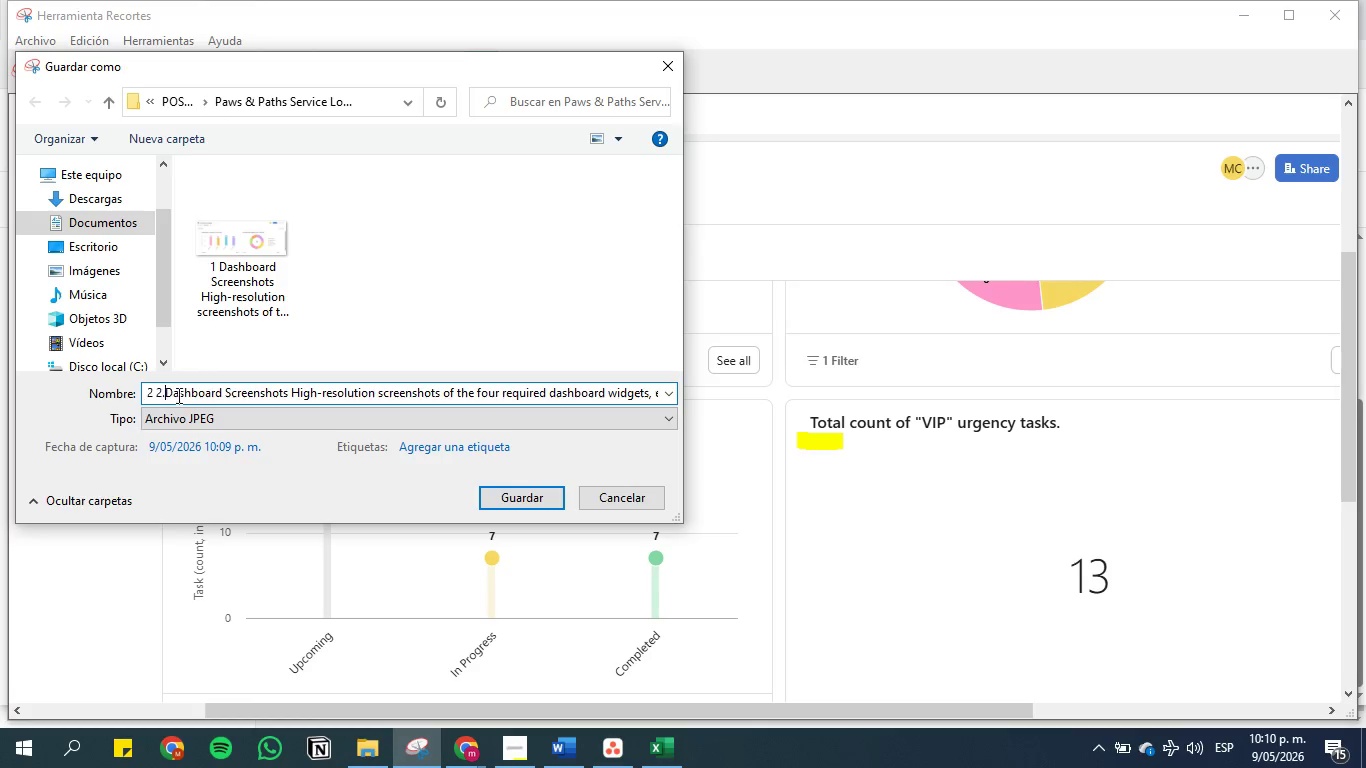 
key(Backspace)
 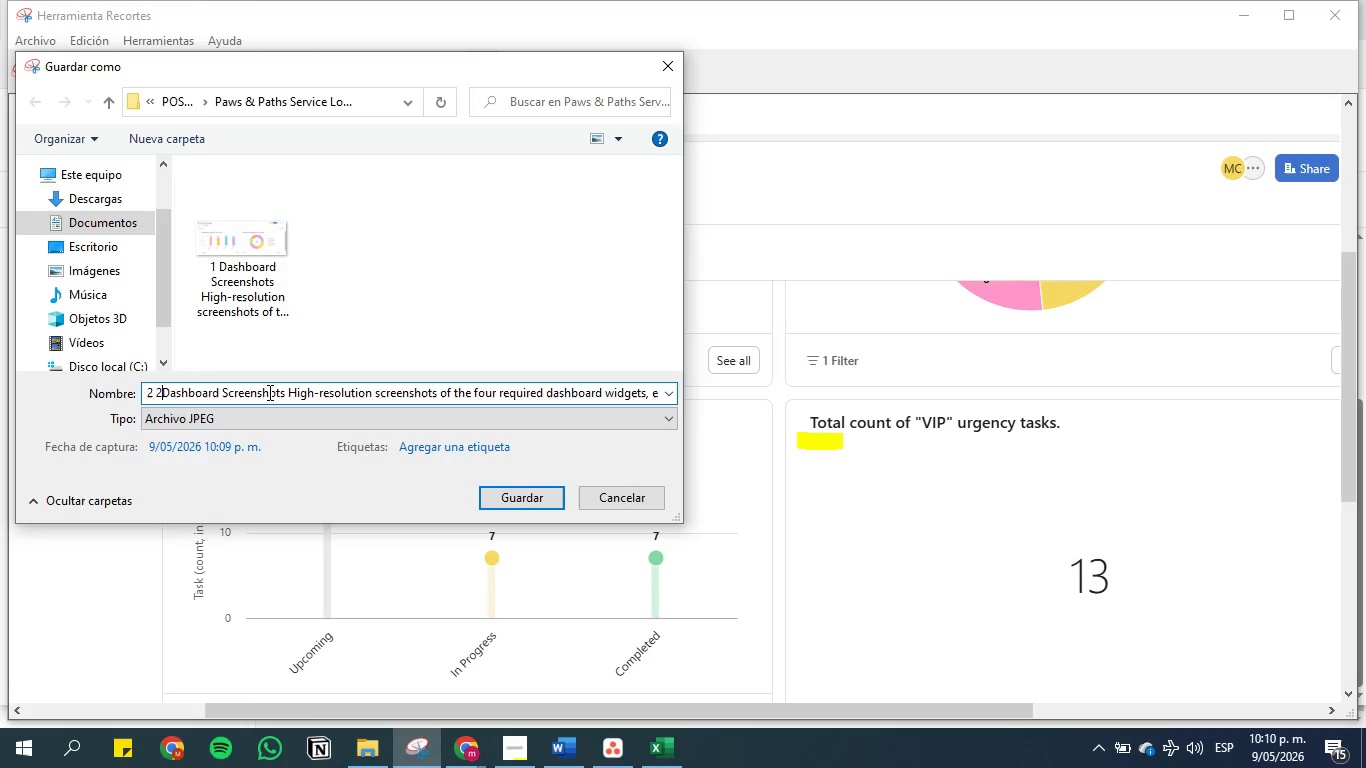 
key(Backspace)
 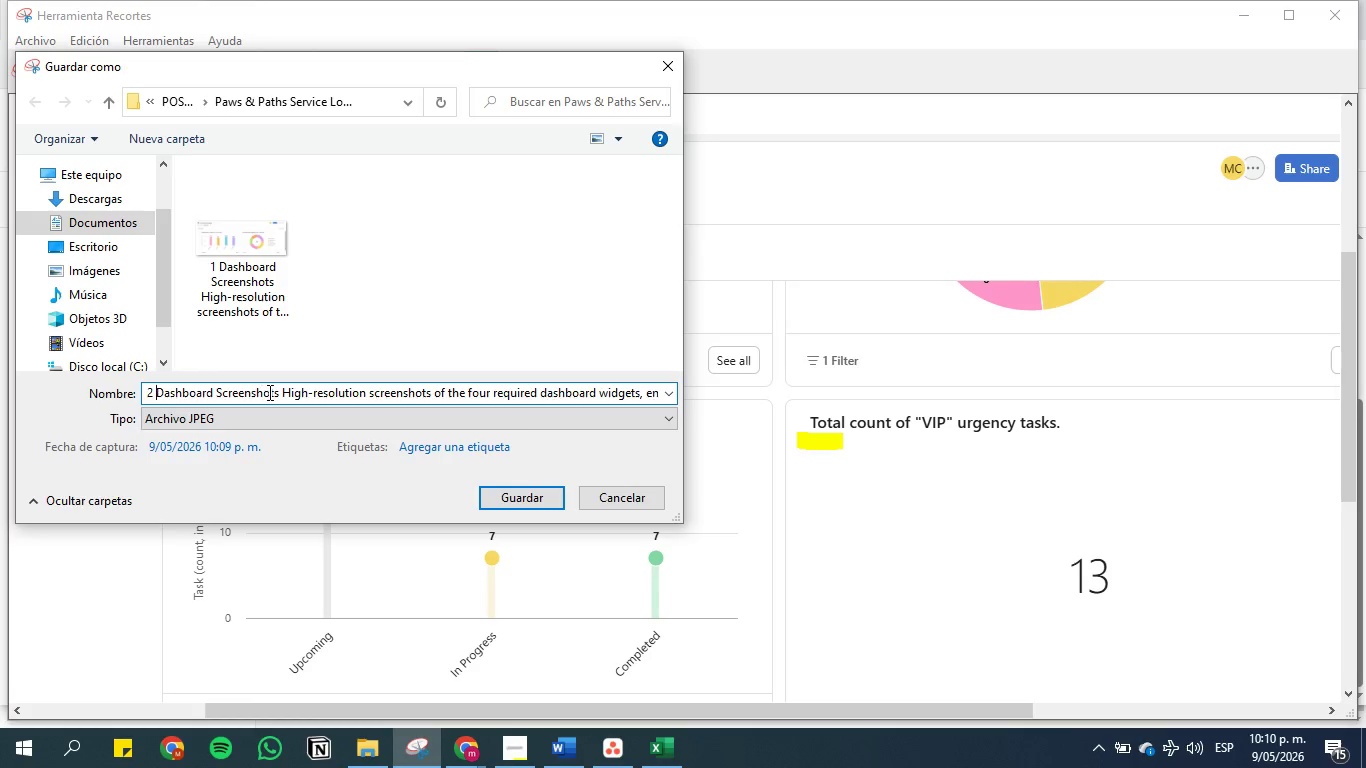 
key(Backspace)
 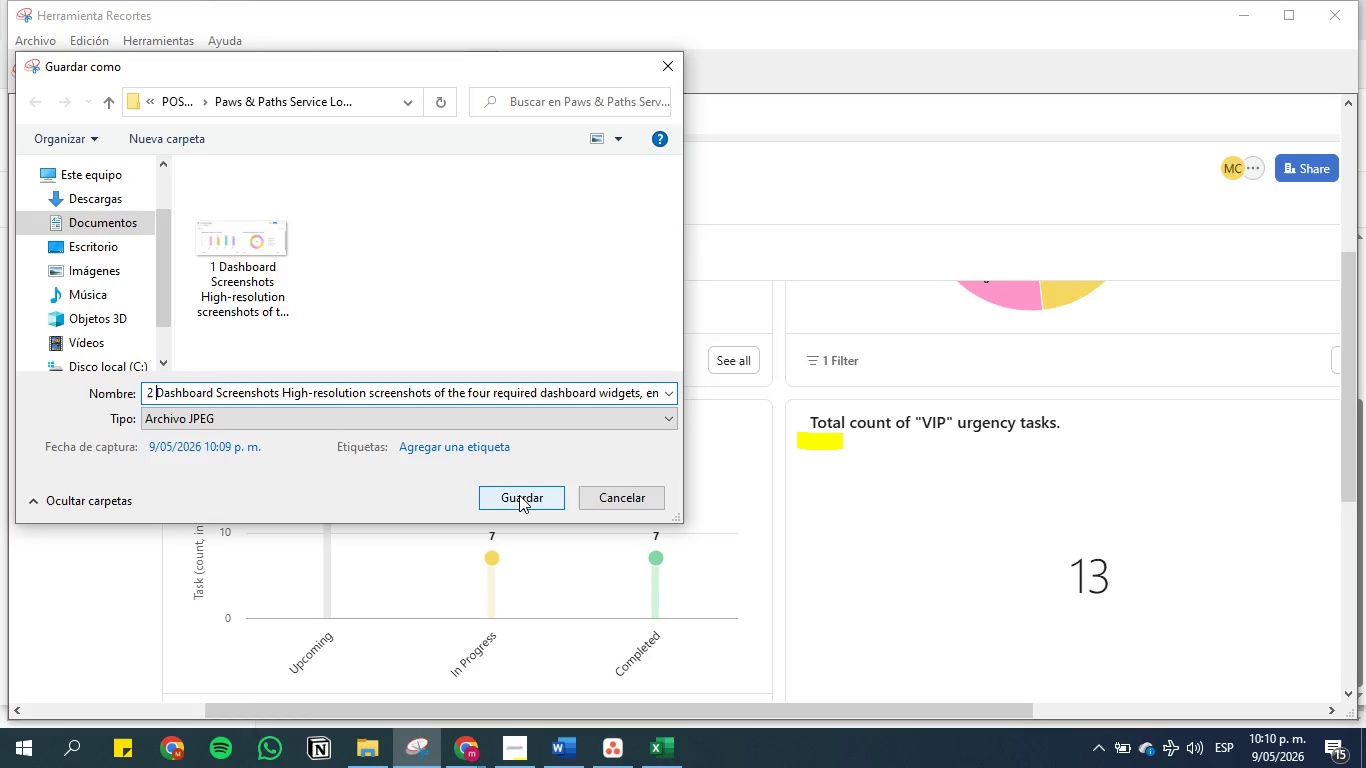 
left_click([519, 495])
 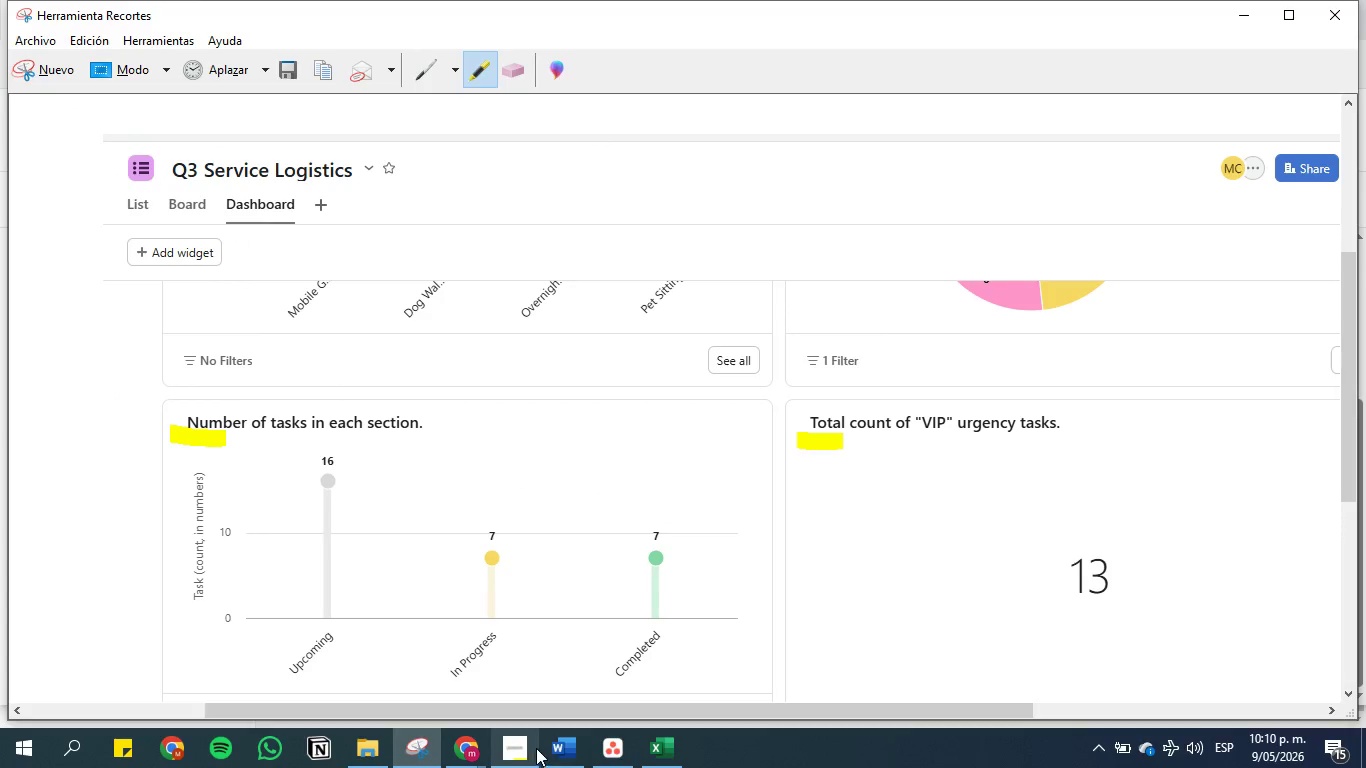 
mouse_move([514, 752])
 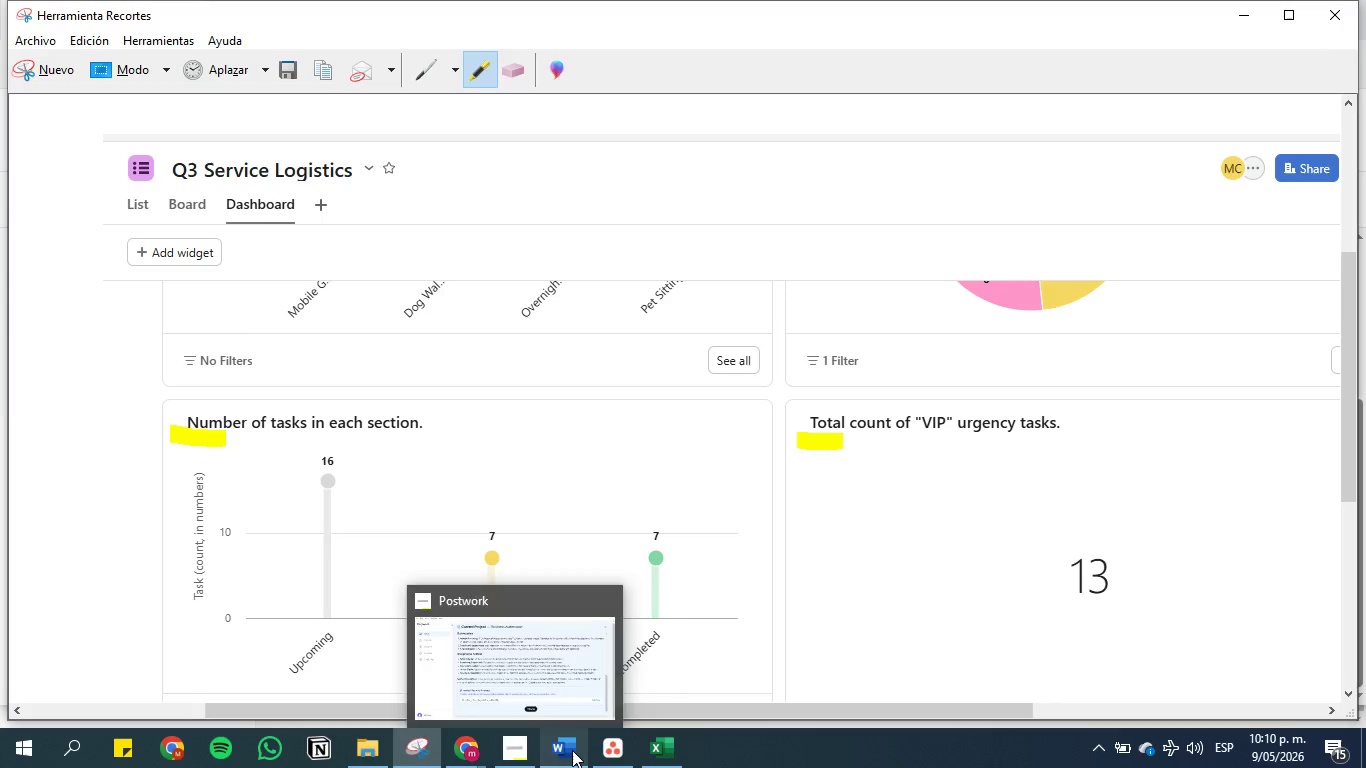 
left_click([572, 750])
 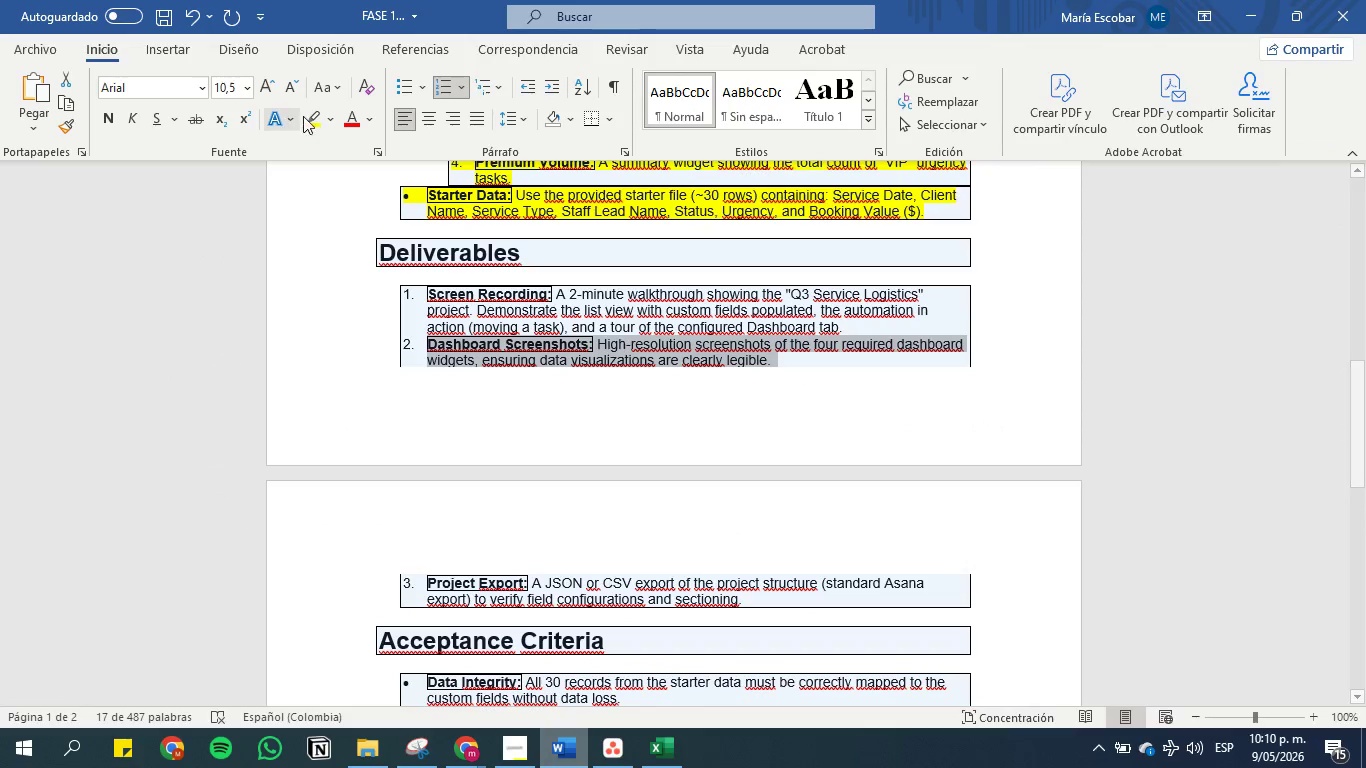 
left_click([314, 116])
 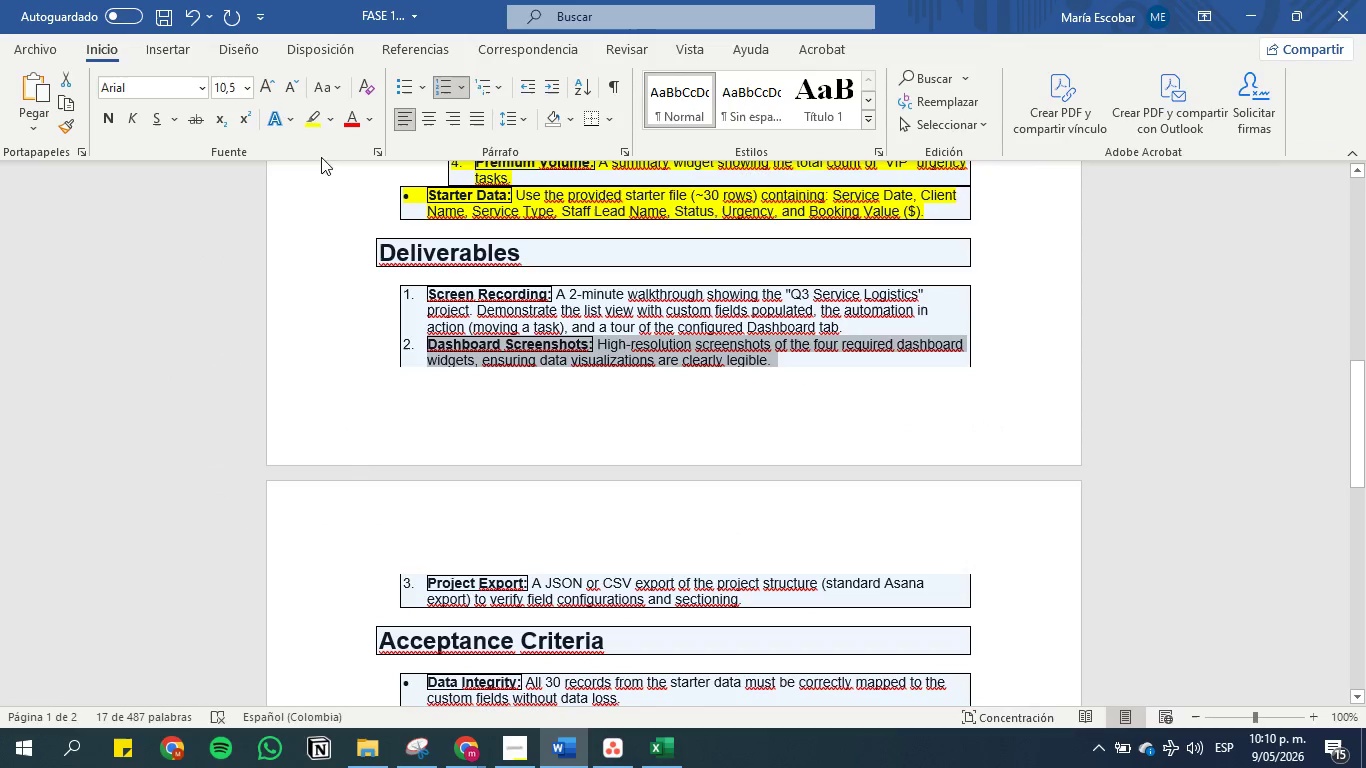 
left_click([312, 110])
 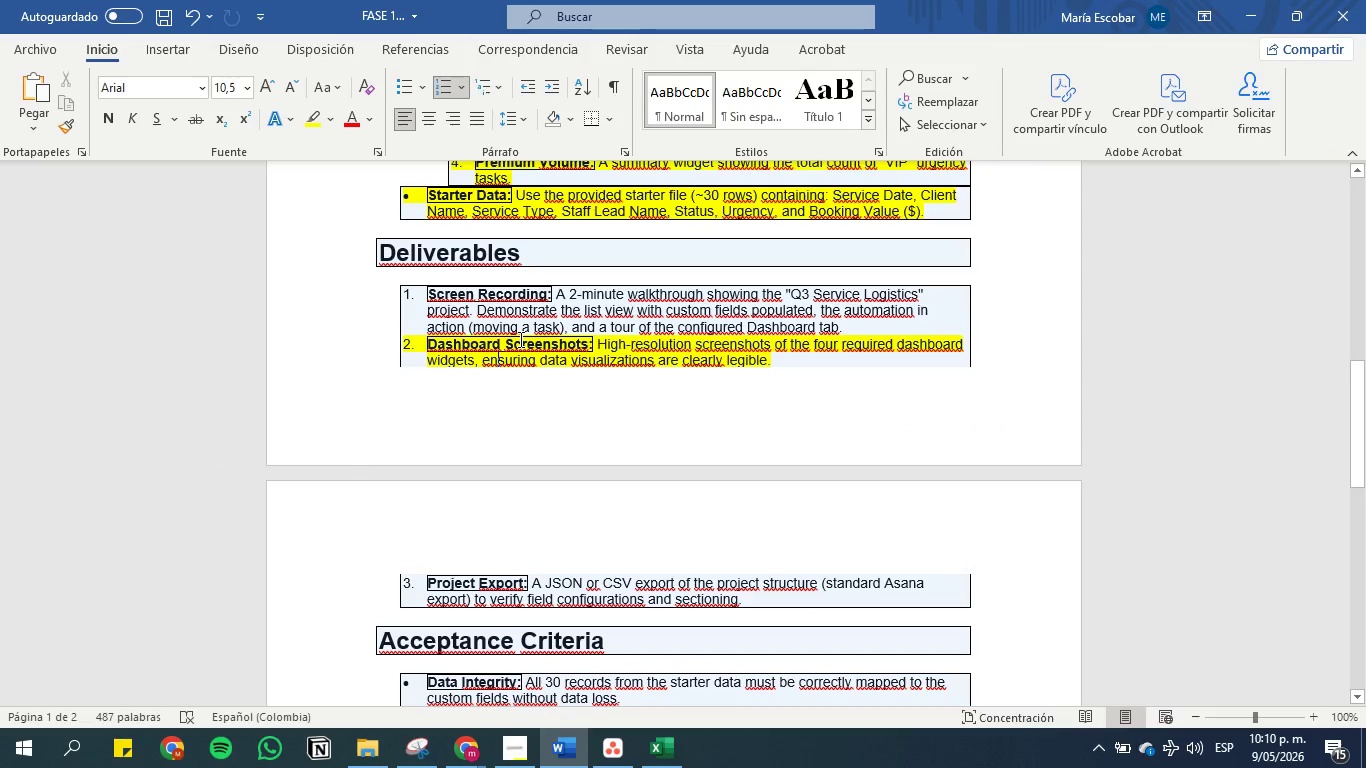 
scroll: coordinate [528, 380], scroll_direction: down, amount: 1.0
 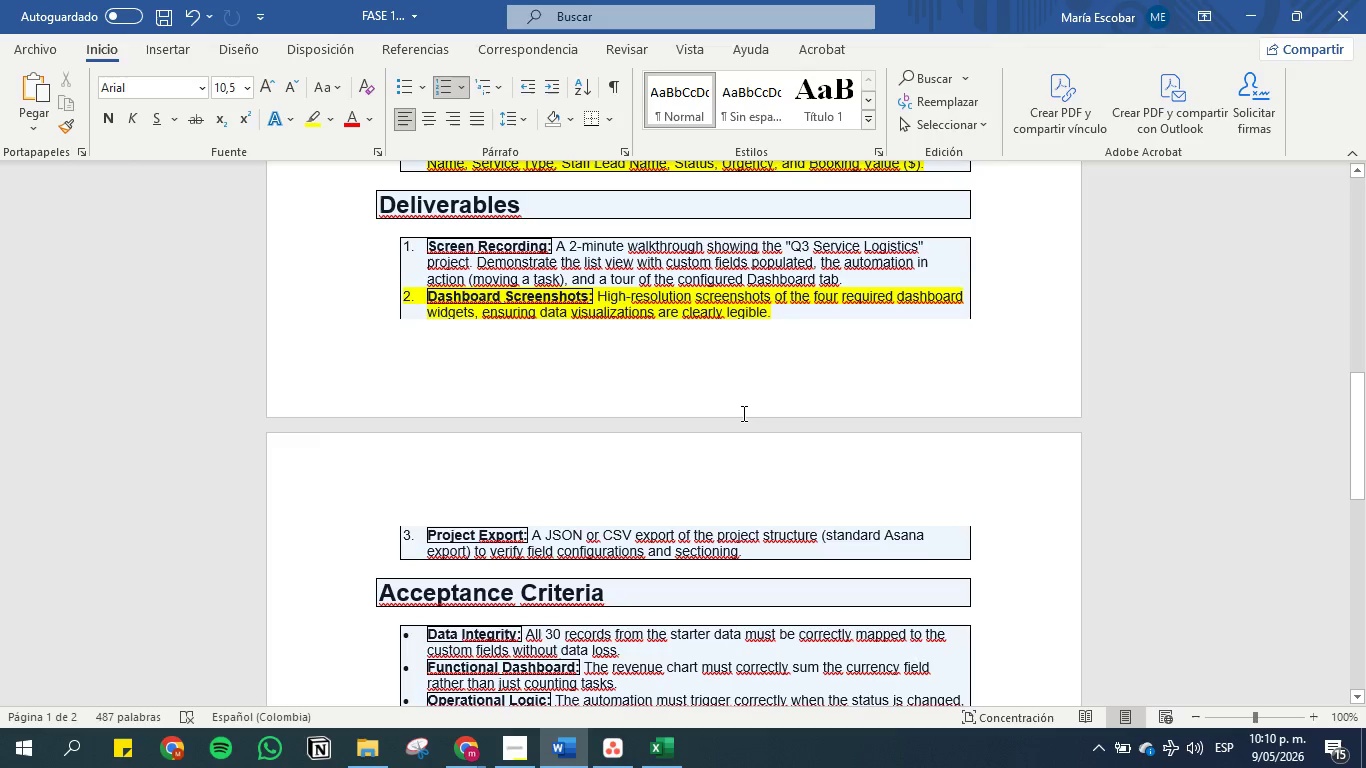 
wait(14.34)
 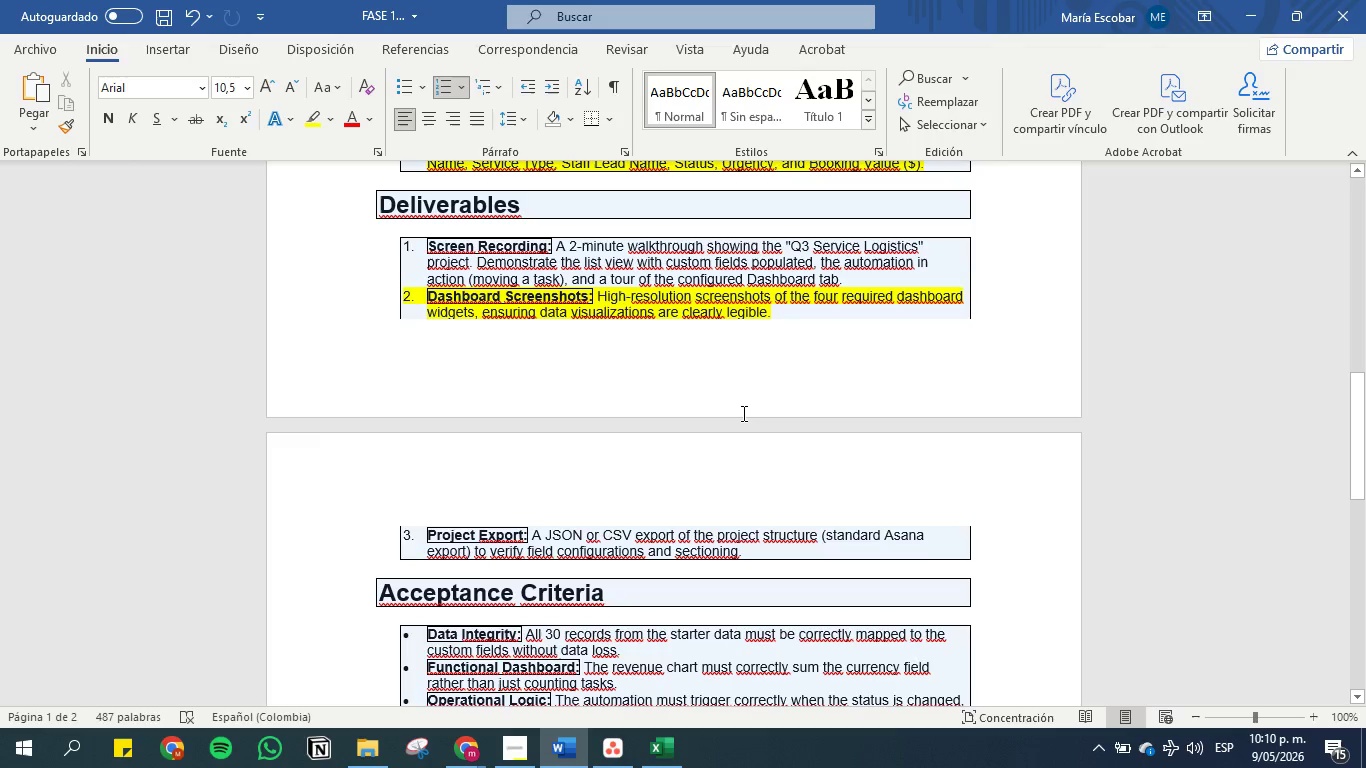 
left_click([609, 752])
 